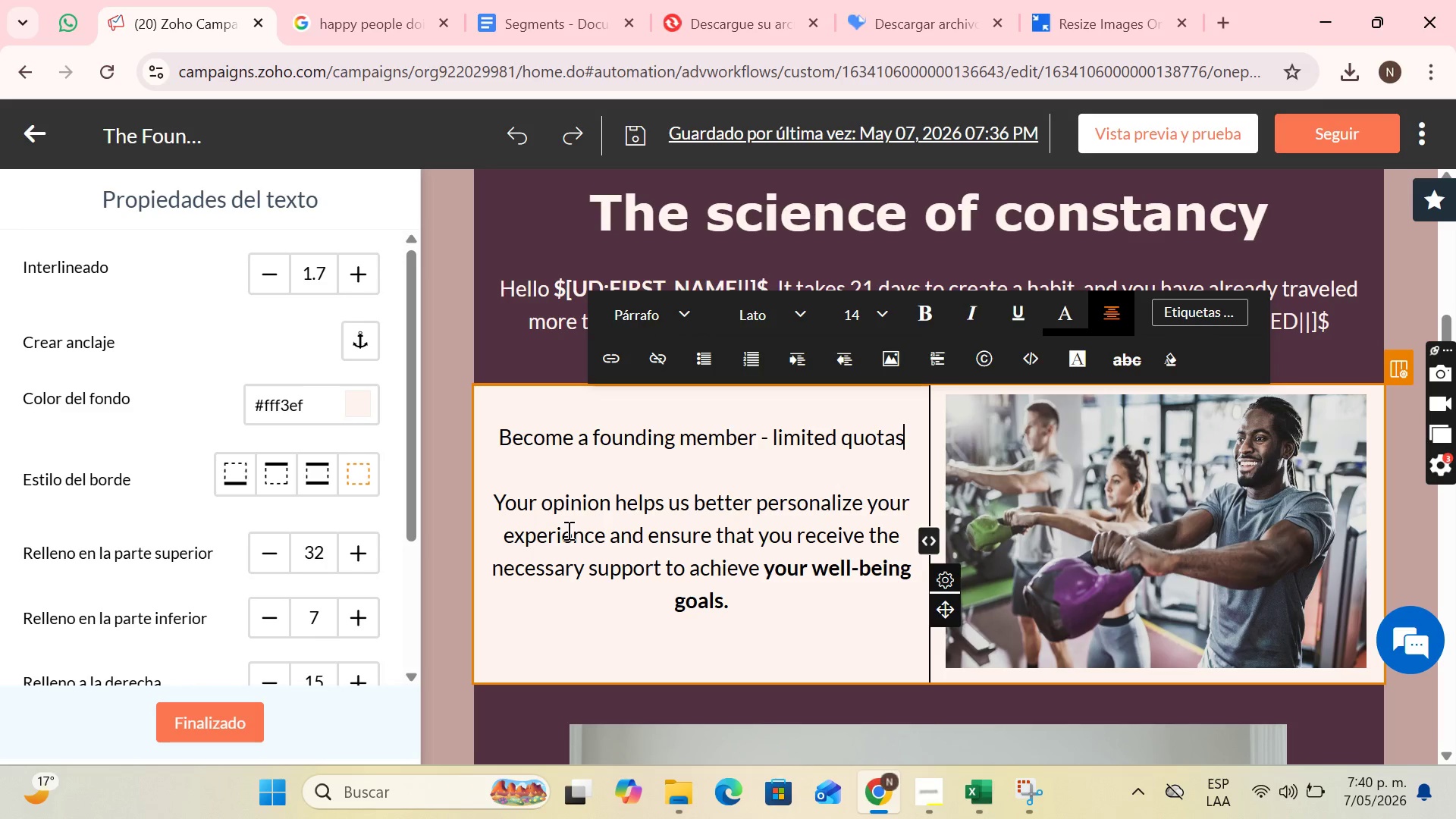 
wait(59.41)
 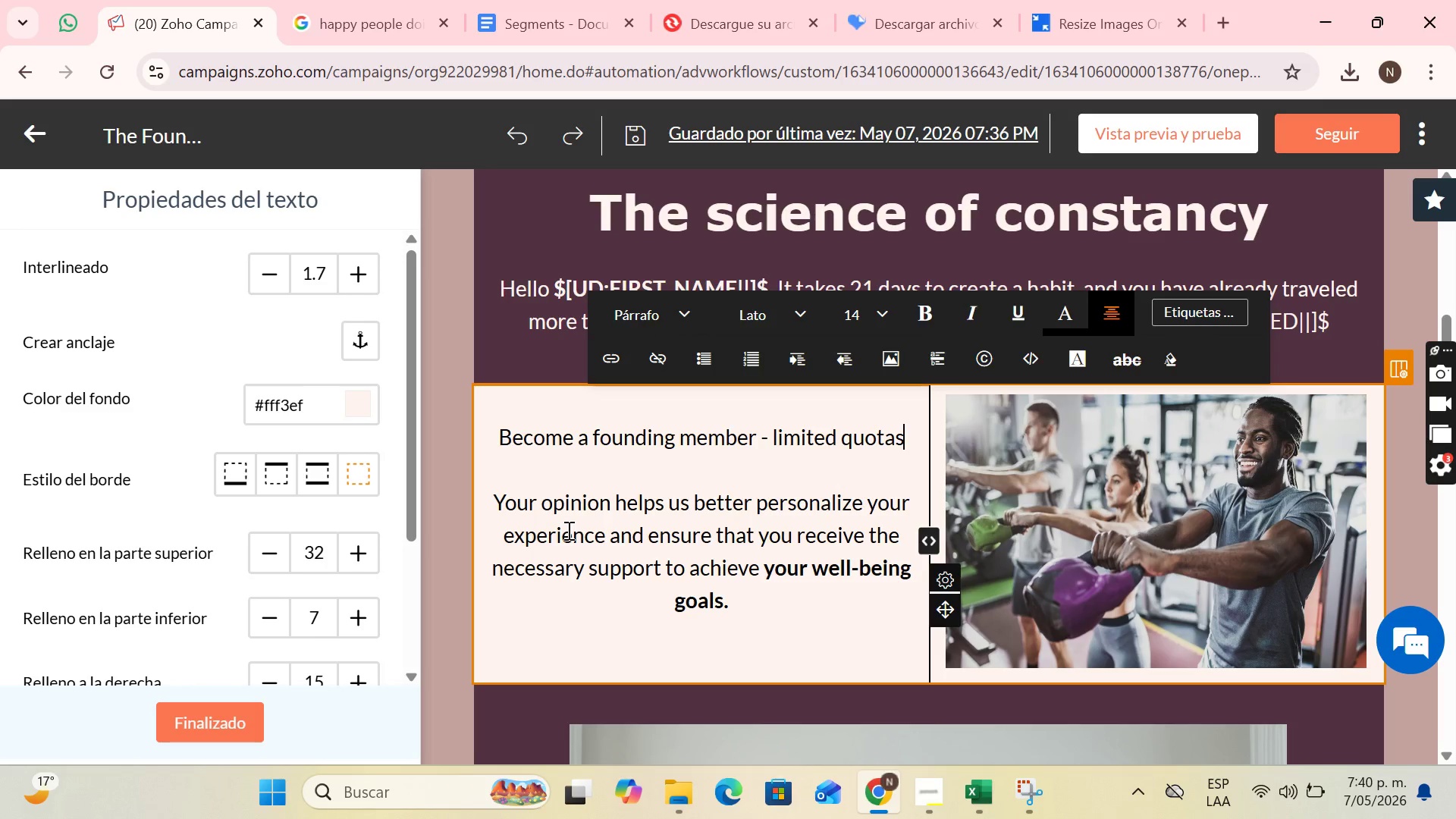 
scroll: coordinate [915, 429], scroll_direction: down, amount: 6.0
 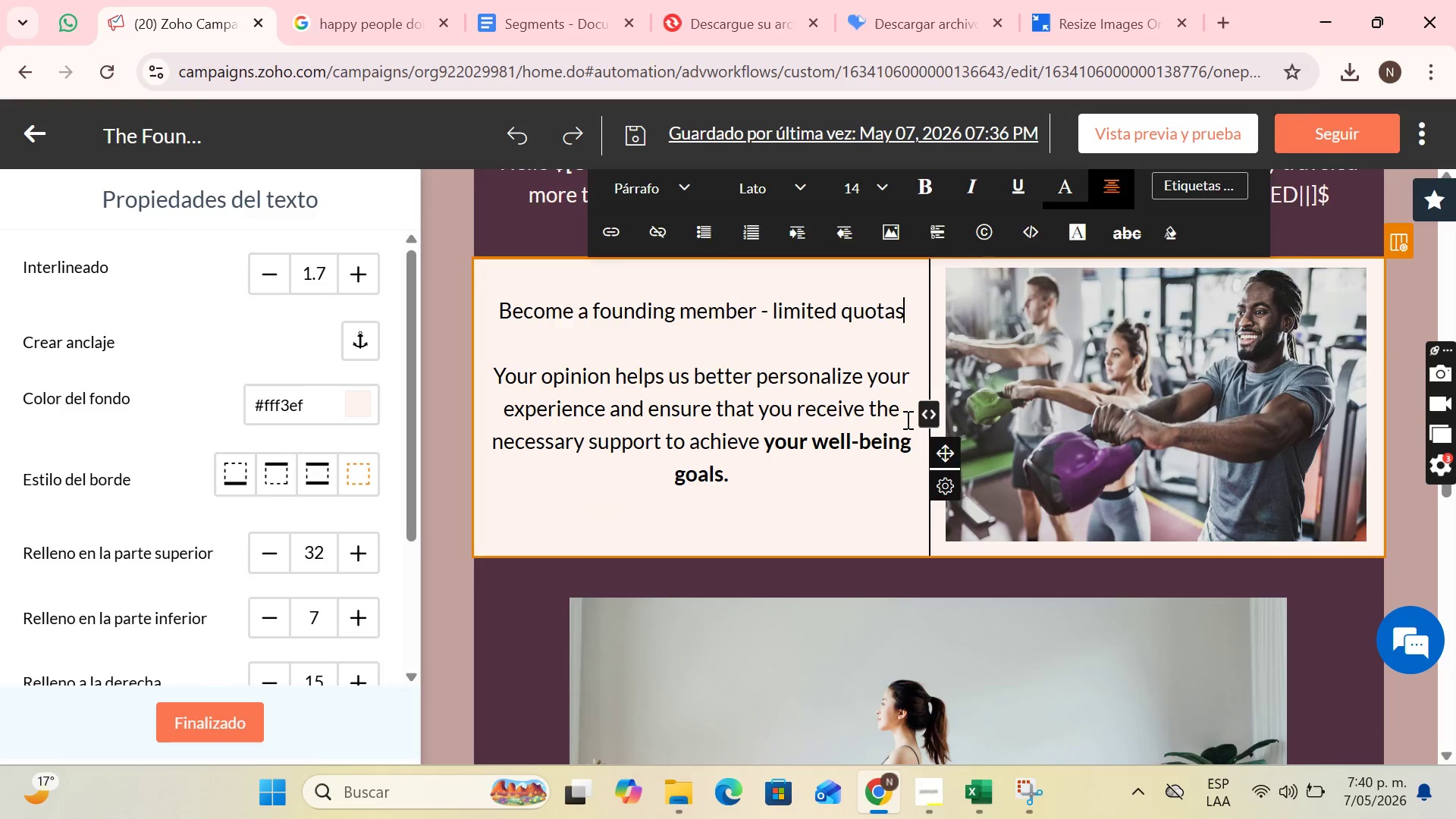 
scroll: coordinate [883, 414], scroll_direction: up, amount: 1.0
 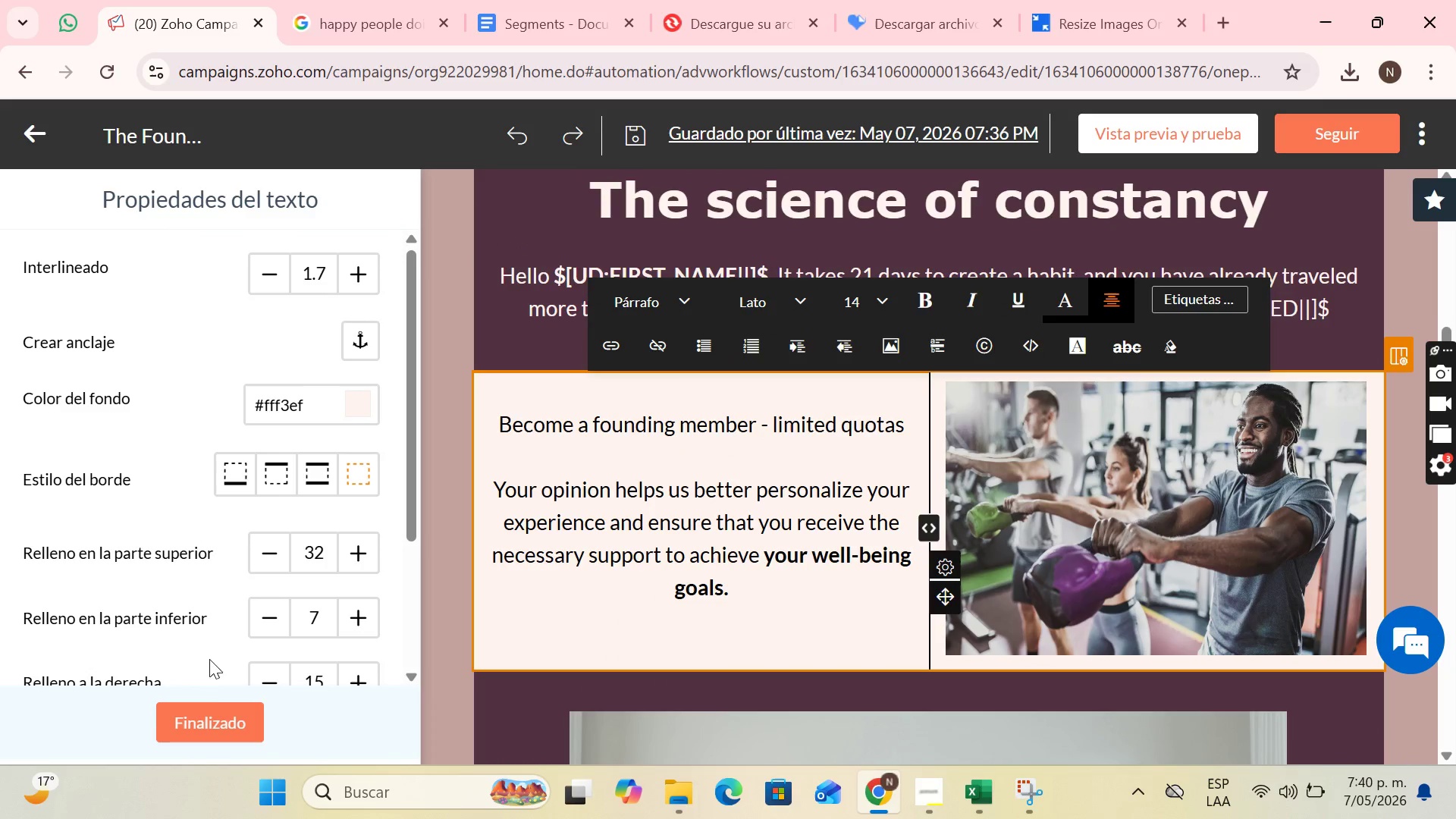 
left_click([207, 720])
 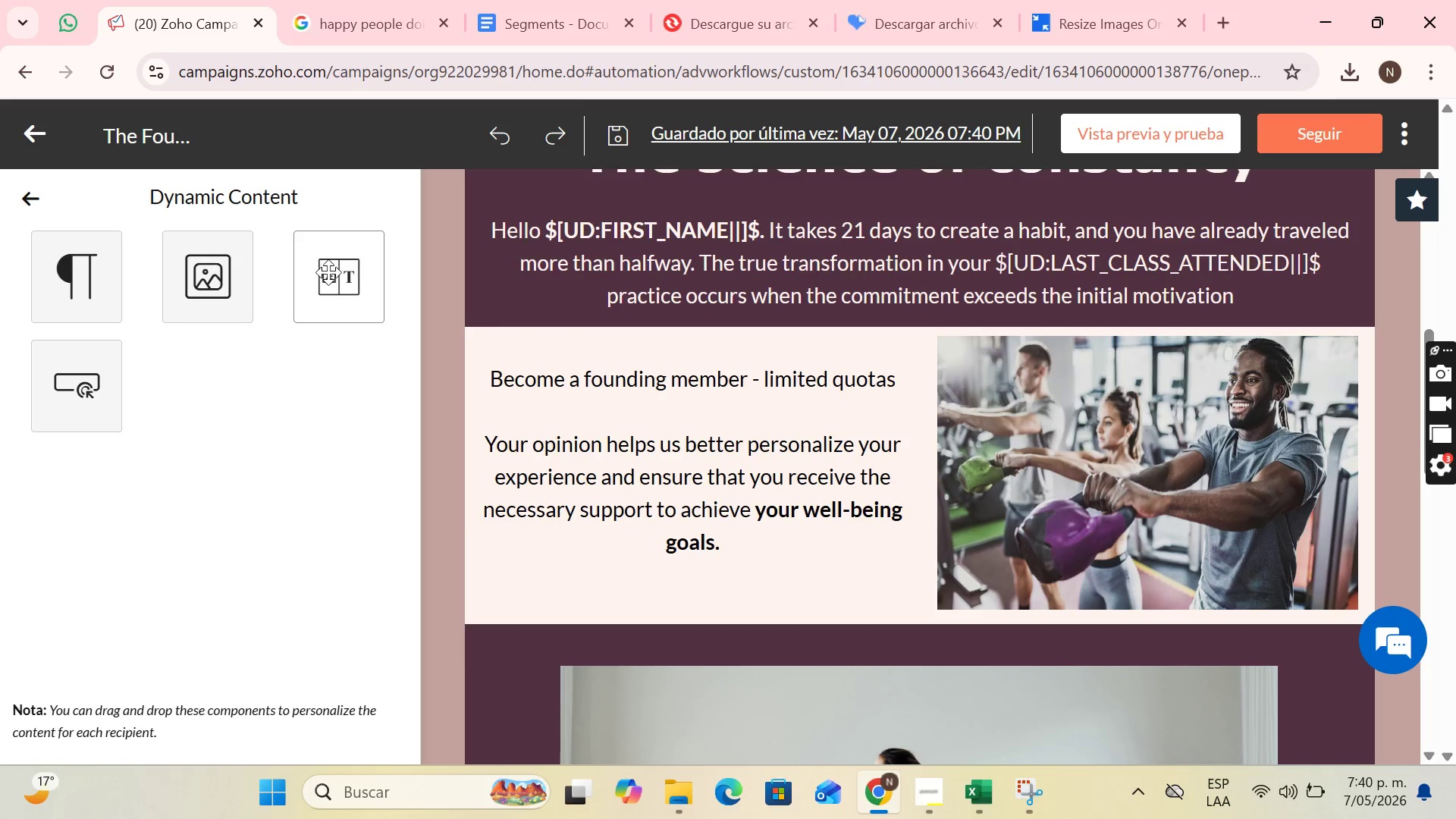 
left_click_drag(start_coordinate=[335, 263], to_coordinate=[845, 334])
 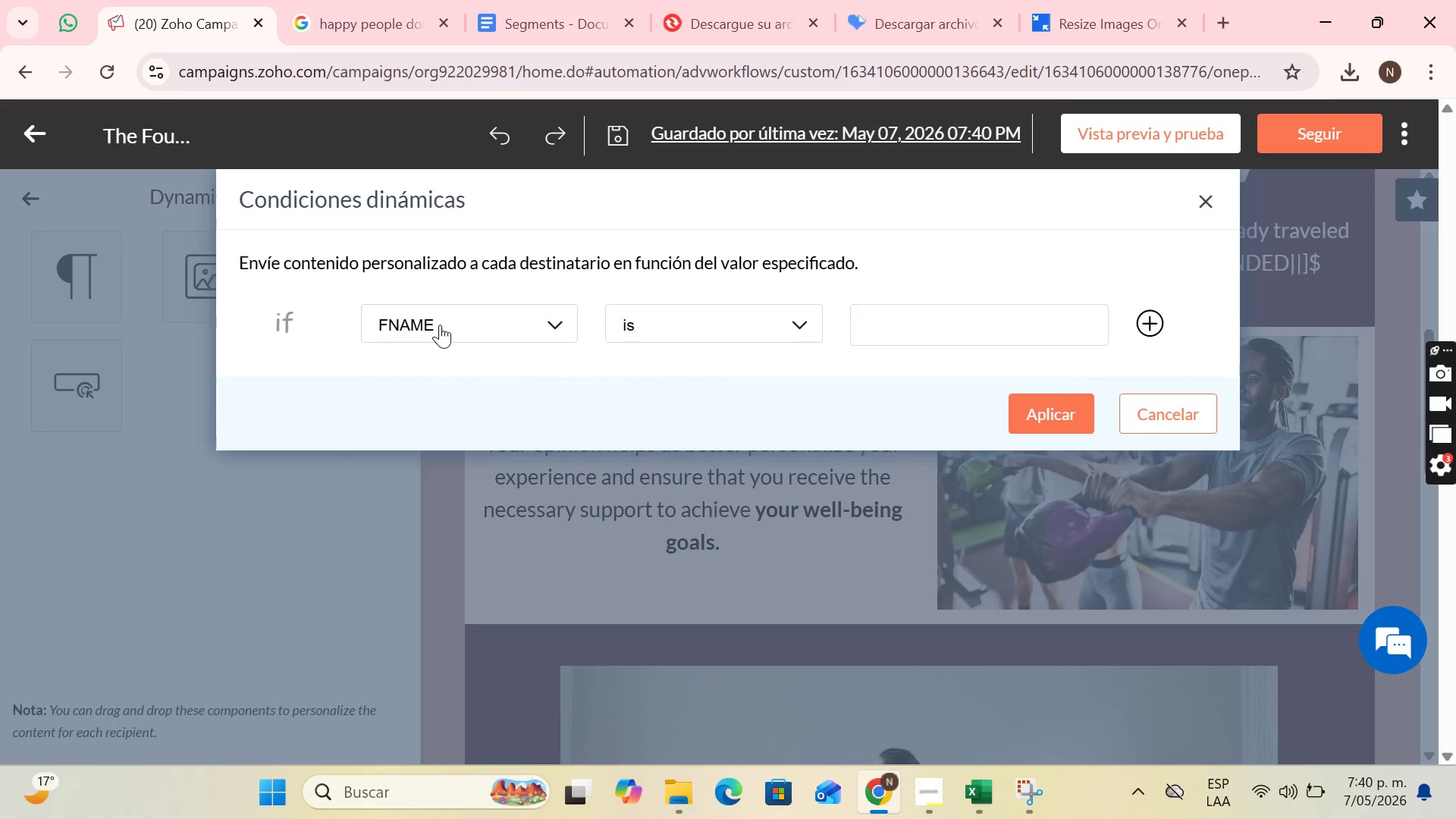 
left_click([470, 315])
 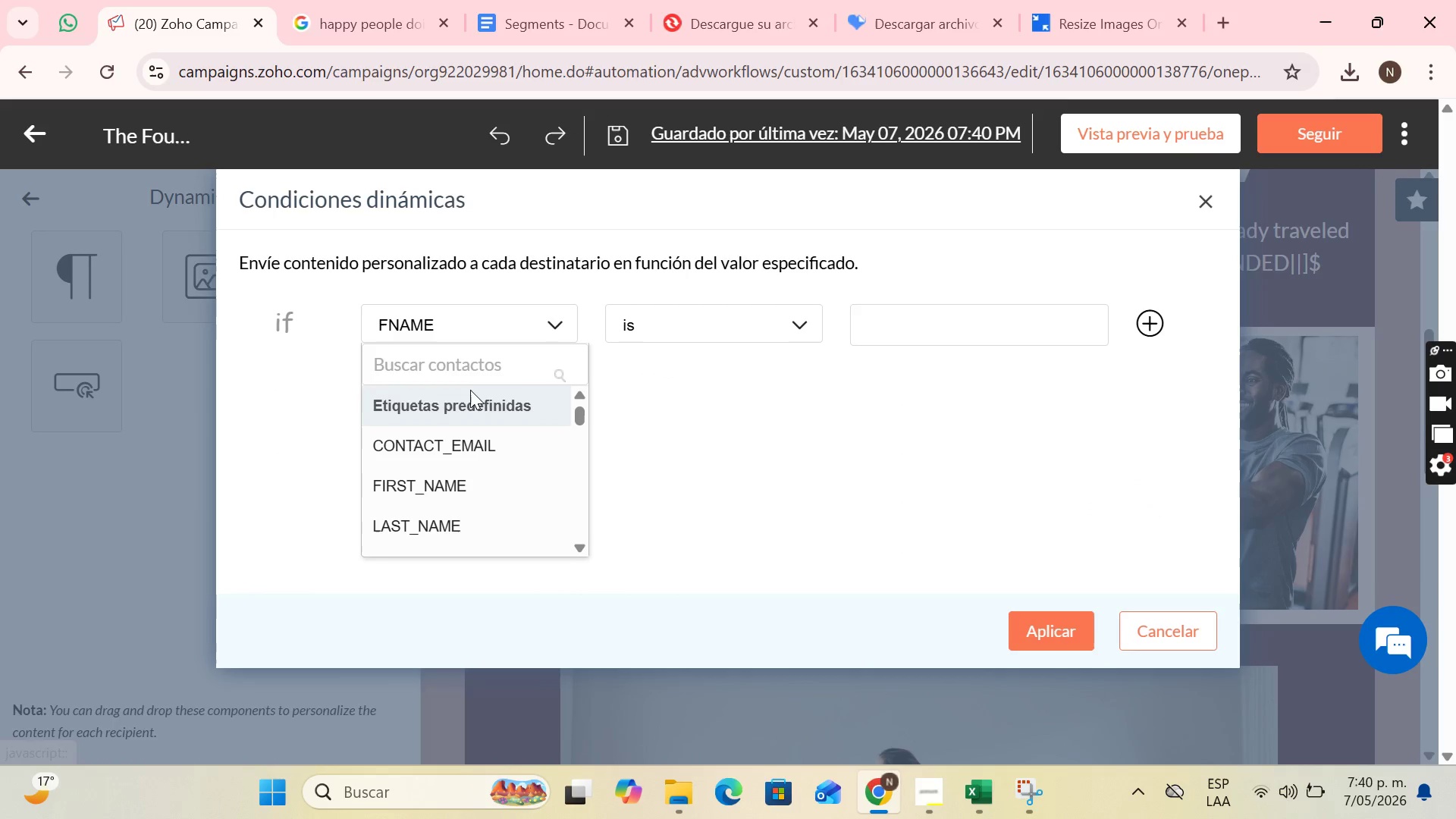 
left_click([466, 365])
 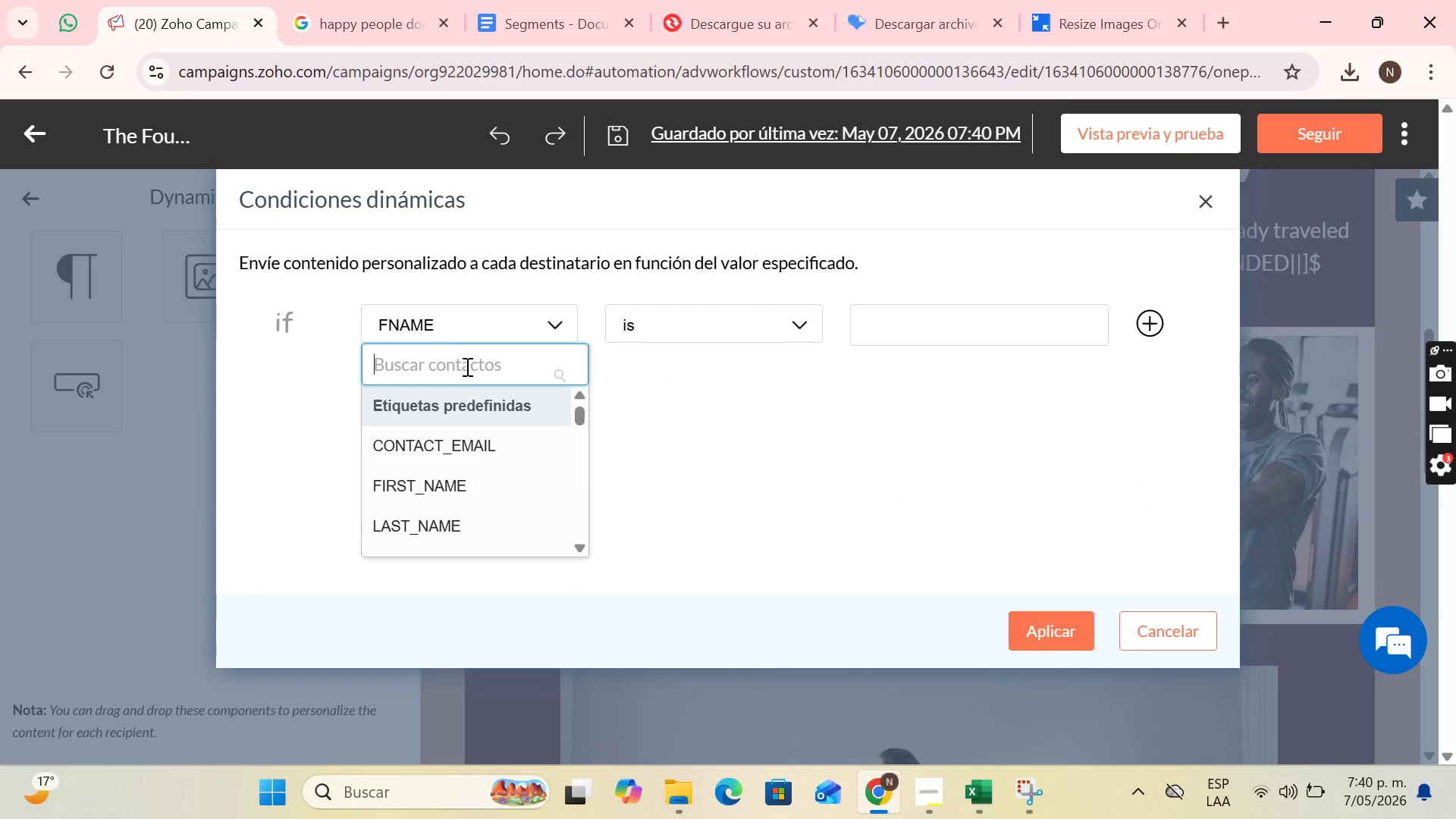 
type(in)
 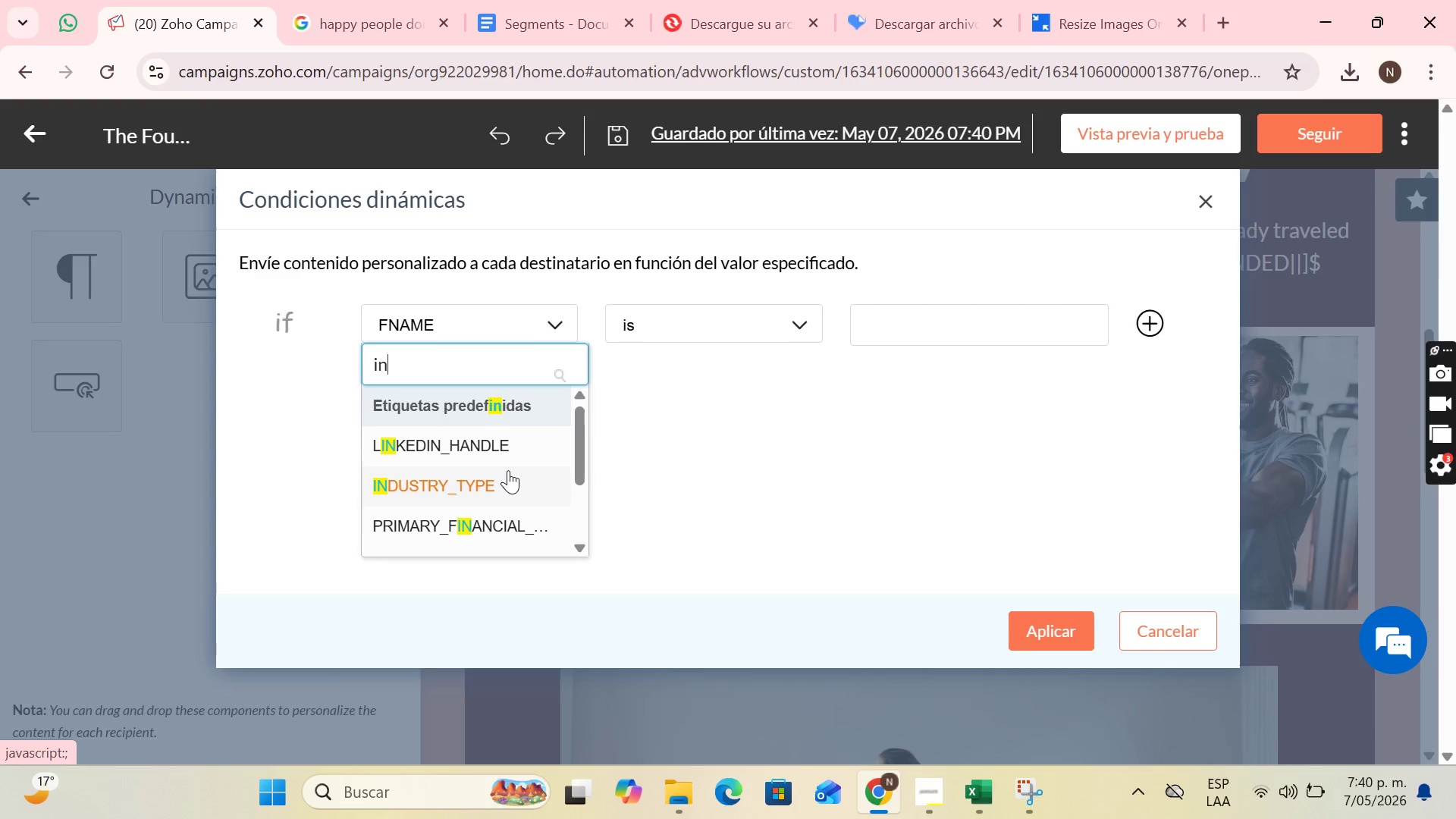 
type(tr)
 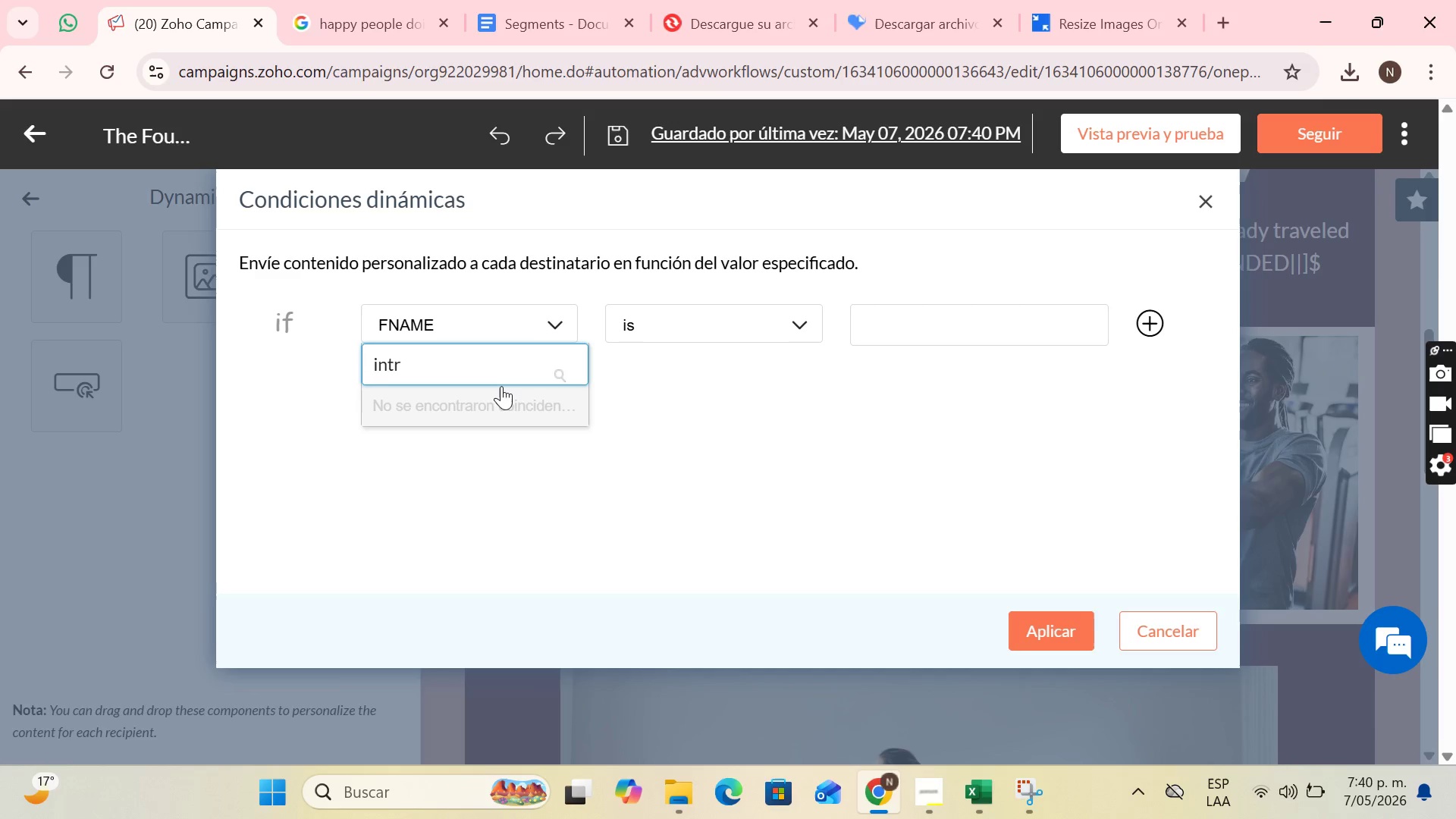 
hold_key(key=Backspace, duration=0.72)
 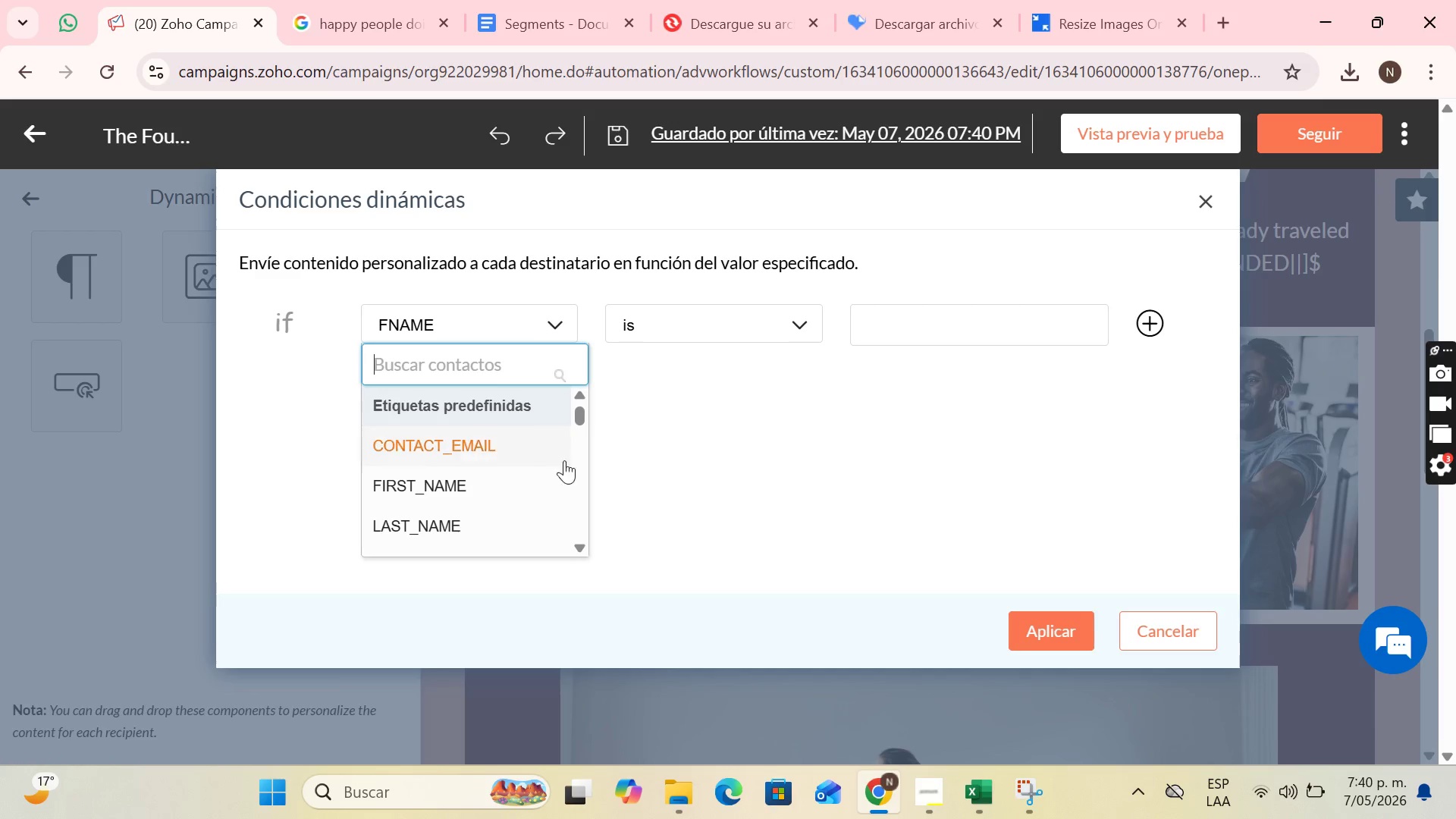 
scroll: coordinate [544, 465], scroll_direction: down, amount: 8.0
 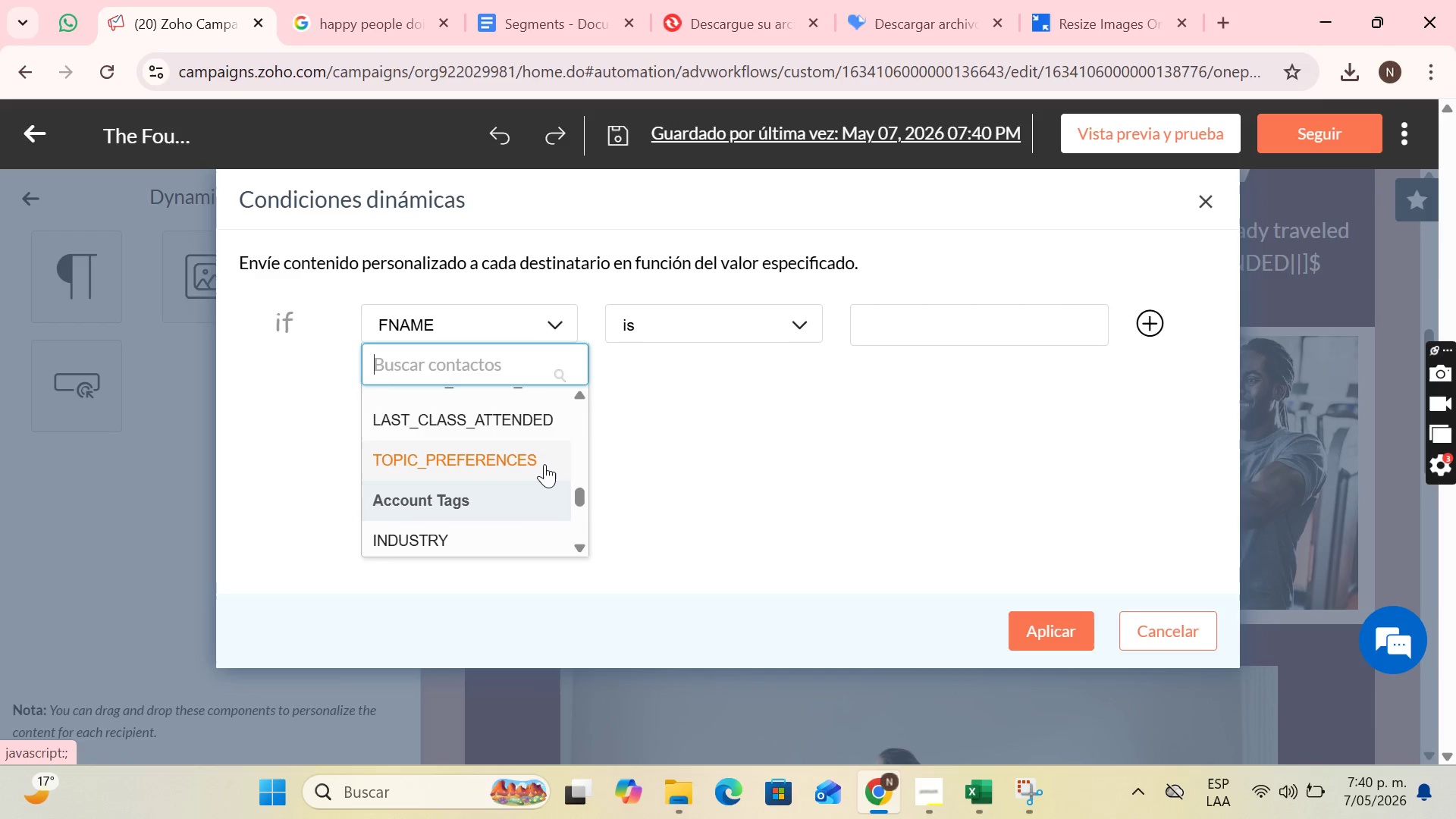 
scroll: coordinate [544, 469], scroll_direction: down, amount: 3.0
 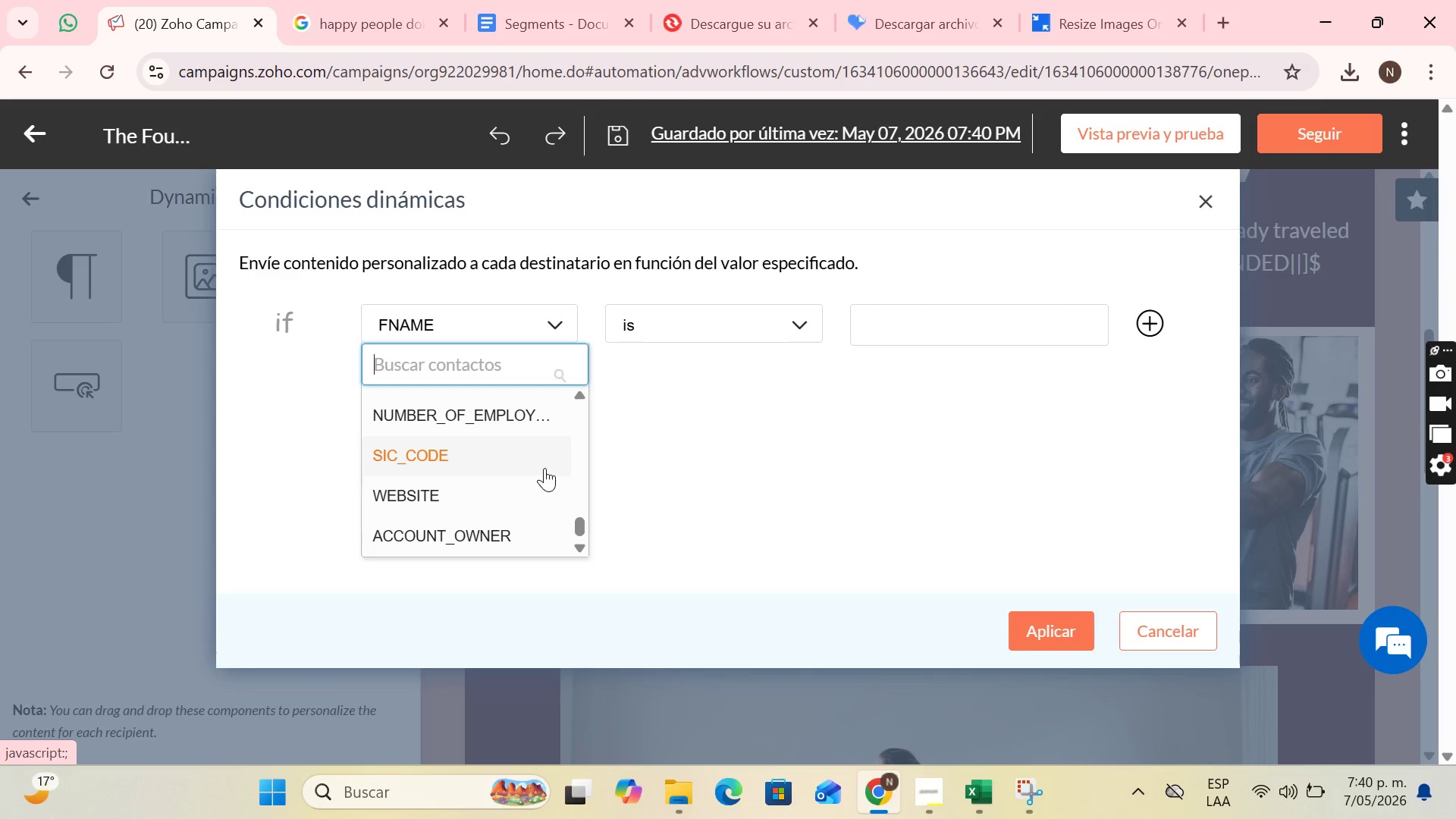 
scroll: coordinate [544, 467], scroll_direction: none, amount: 0.0
 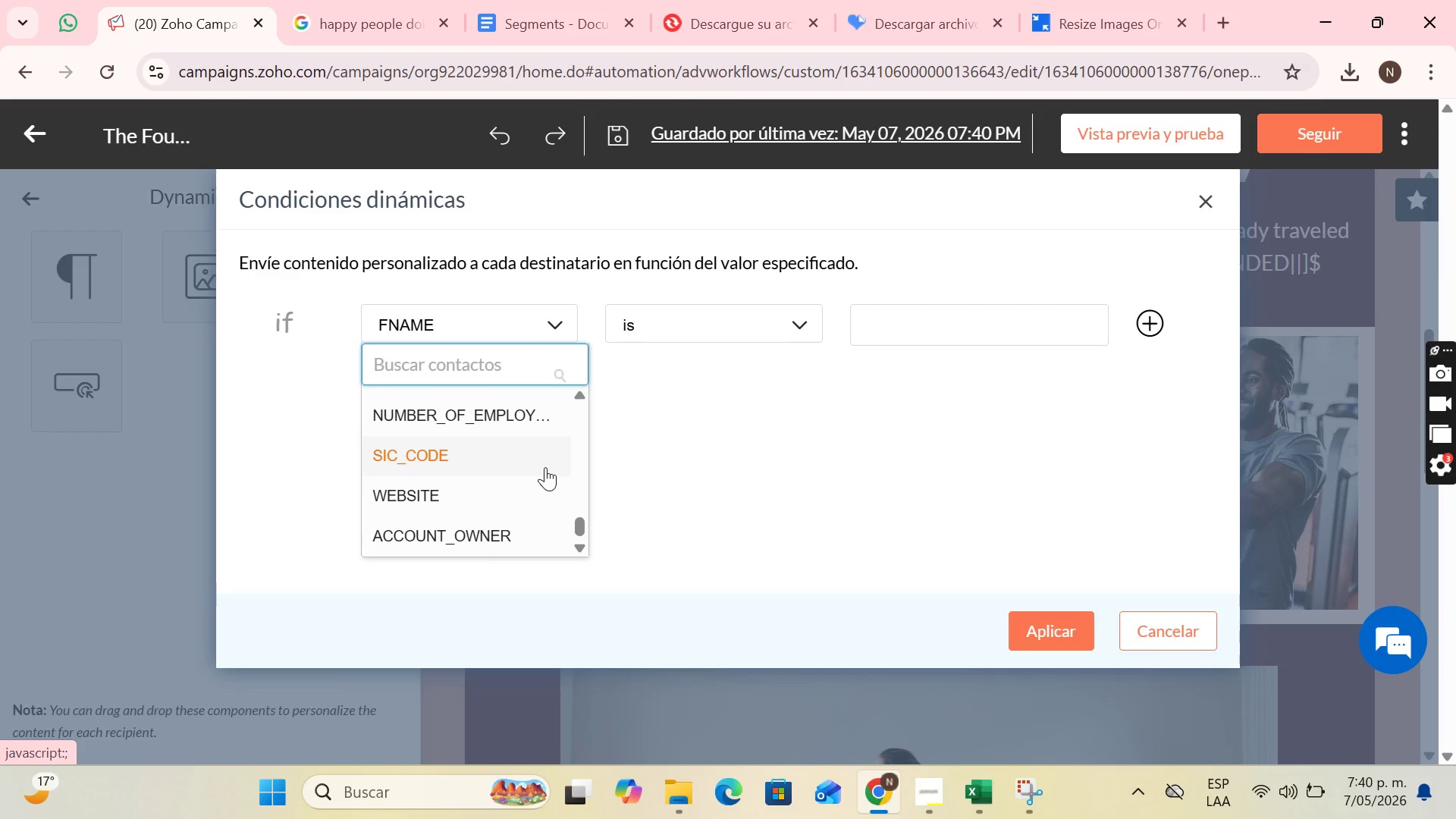 
scroll: coordinate [545, 467], scroll_direction: down, amount: 1.0
 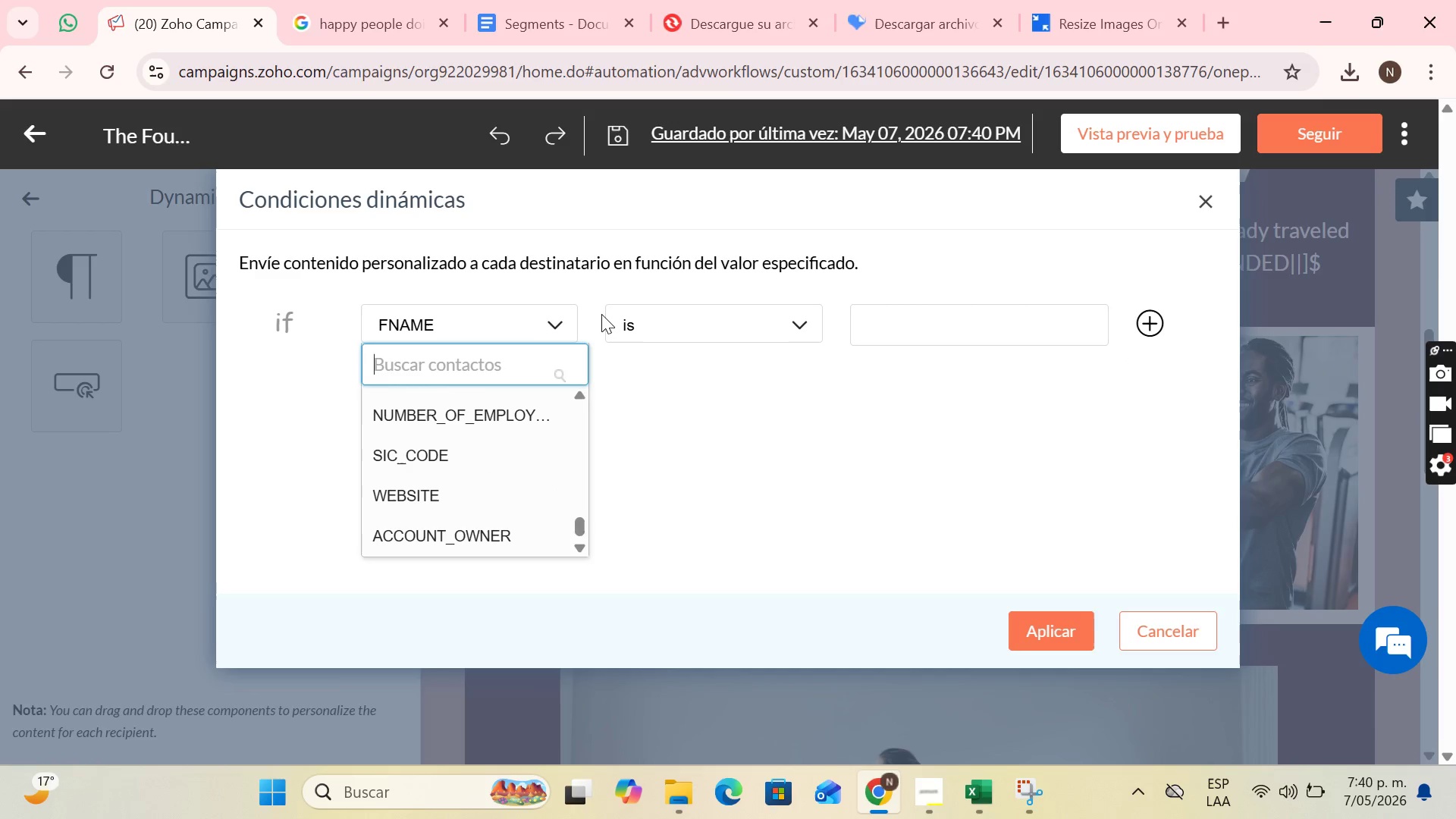 
left_click([1206, 203])
 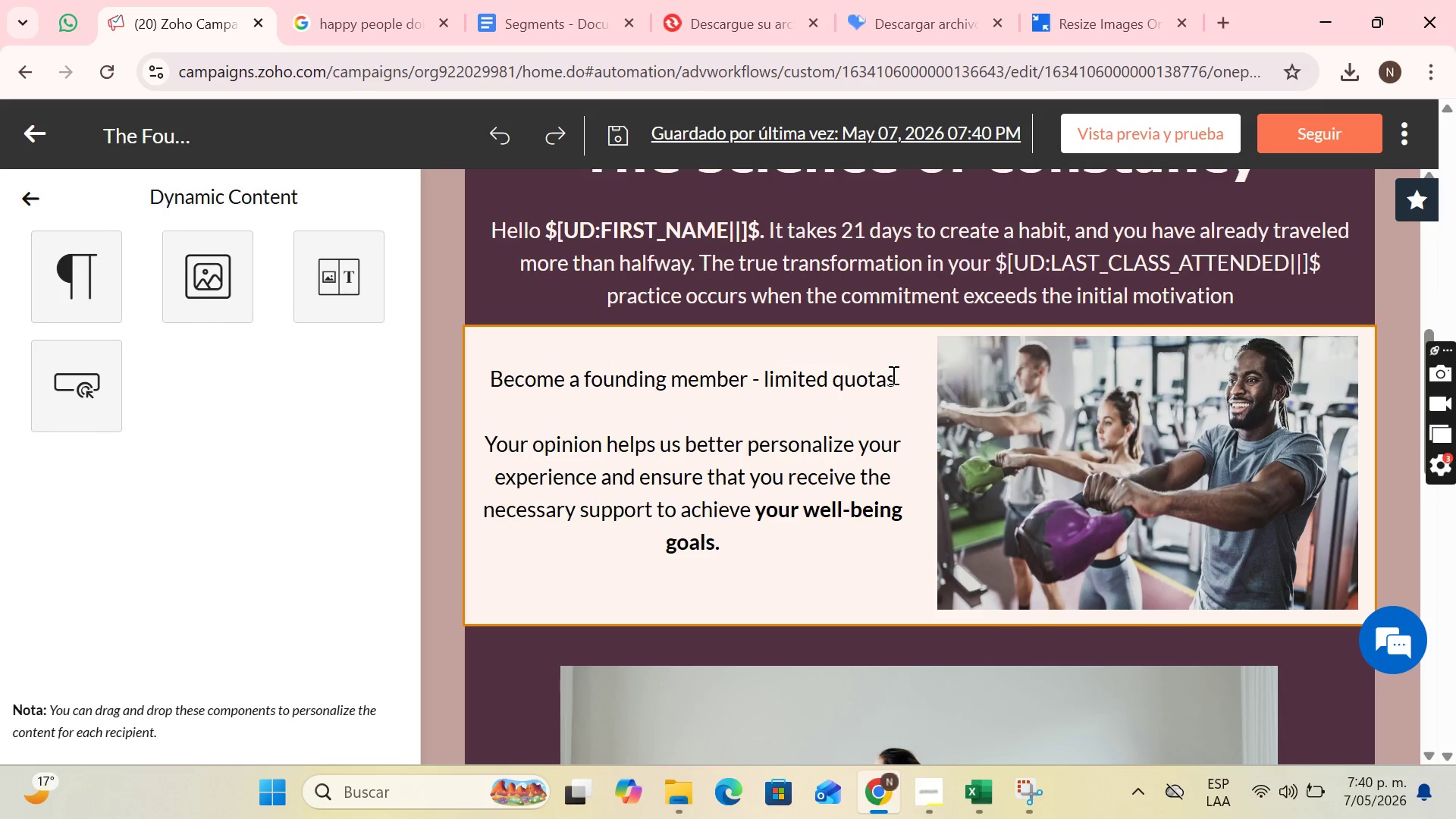 
left_click([899, 375])
 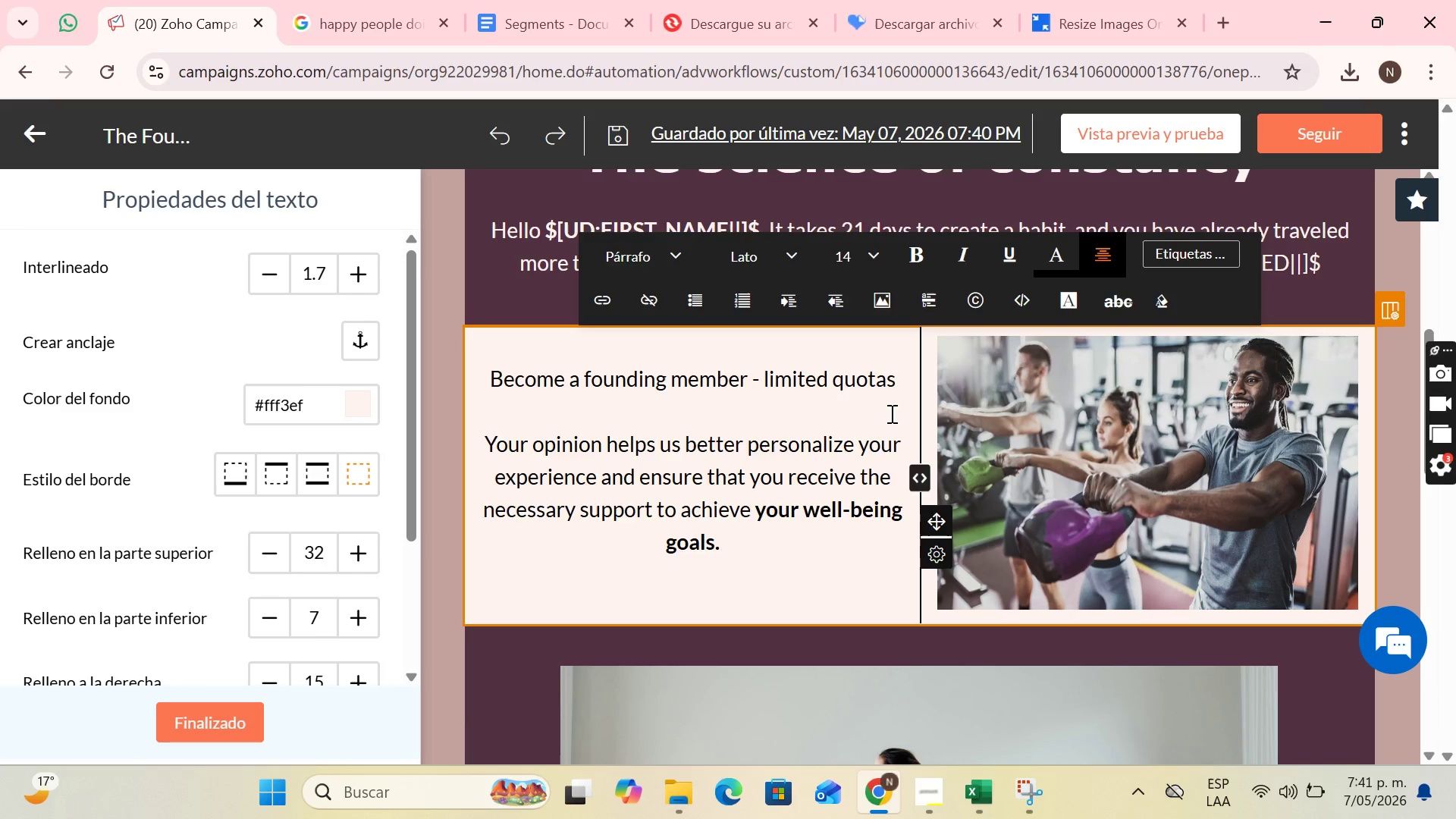 
wait(35.31)
 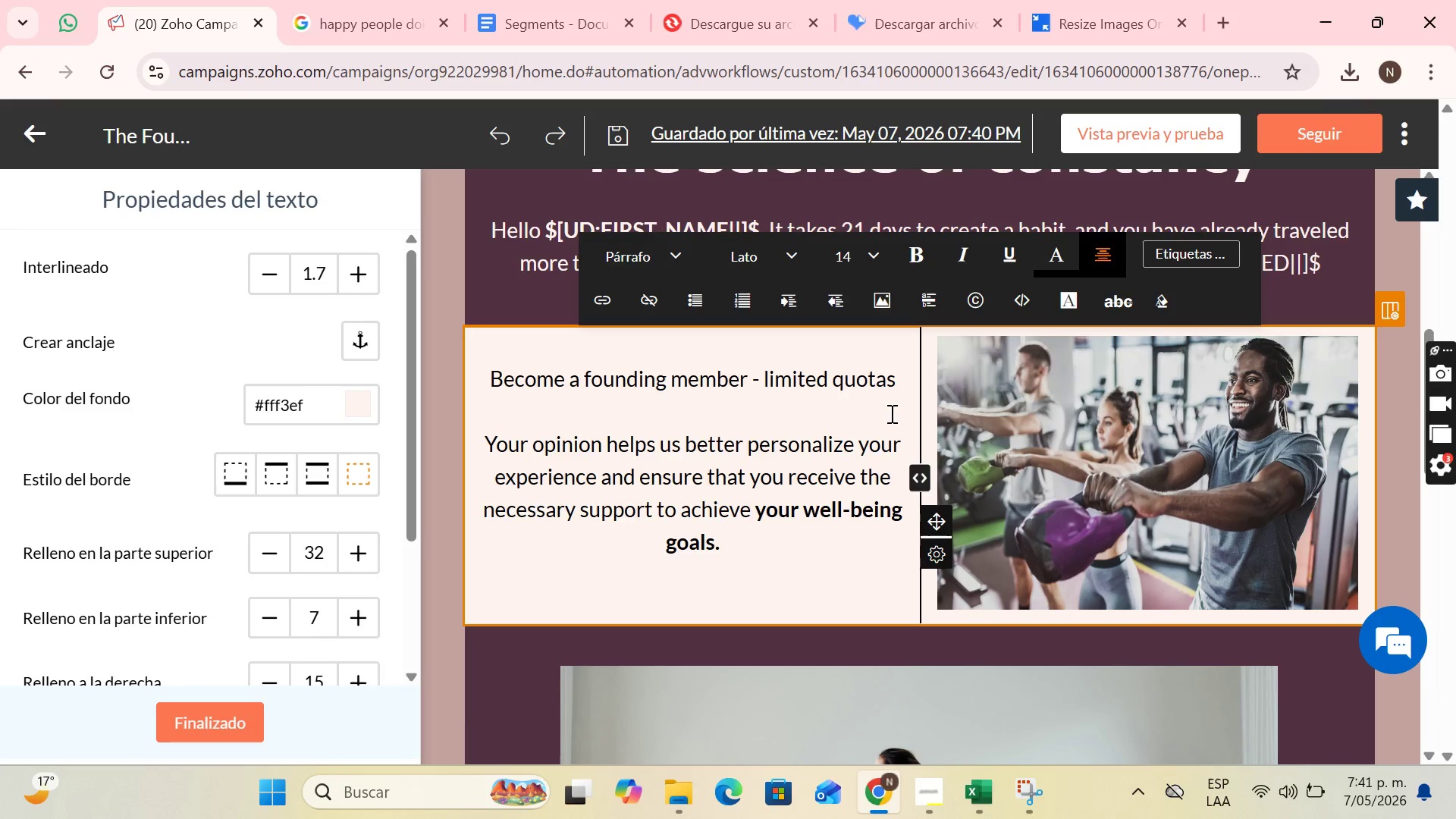 
left_click_drag(start_coordinate=[761, 549], to_coordinate=[500, 440])
 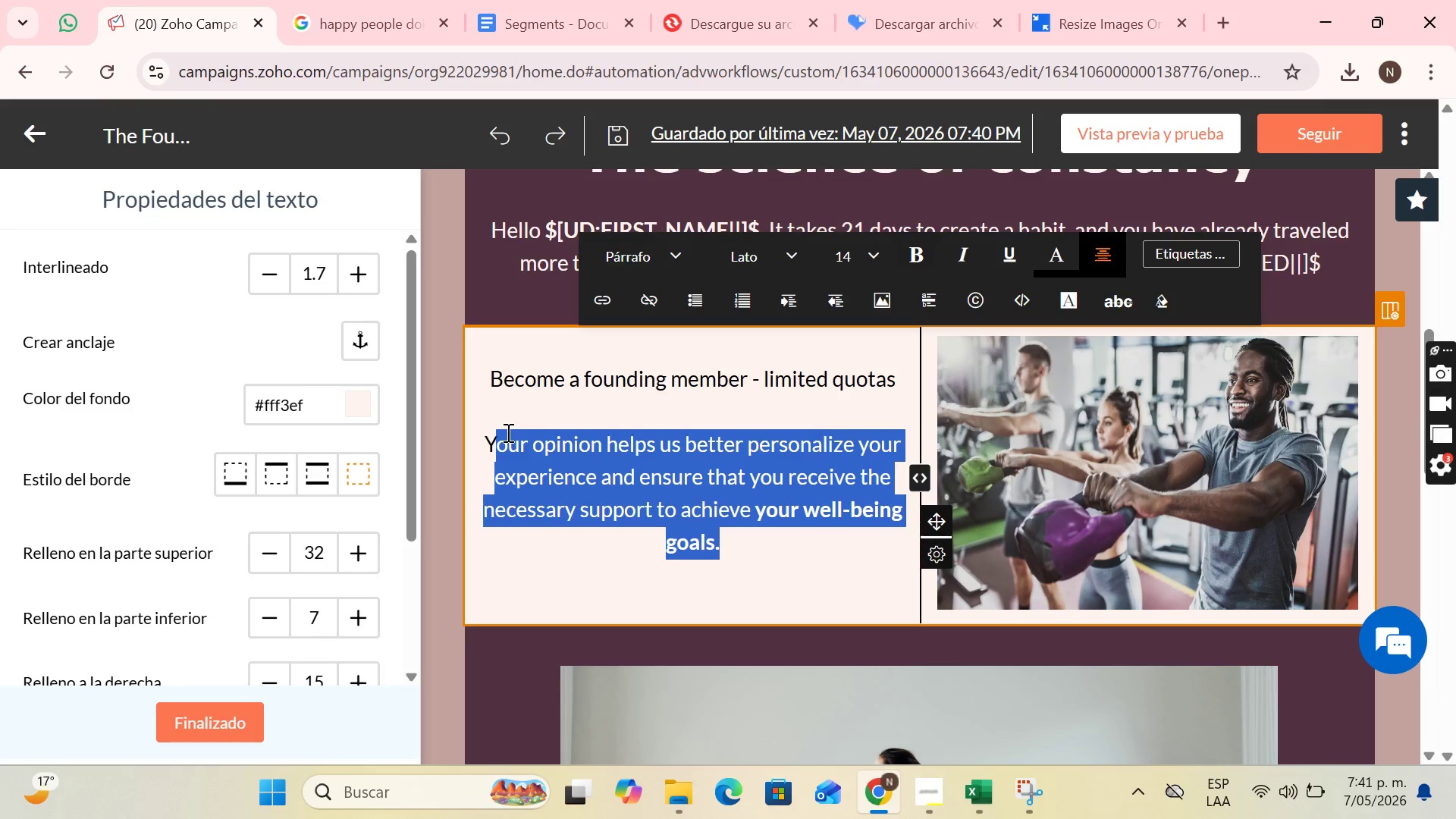 
key(Backspace)
 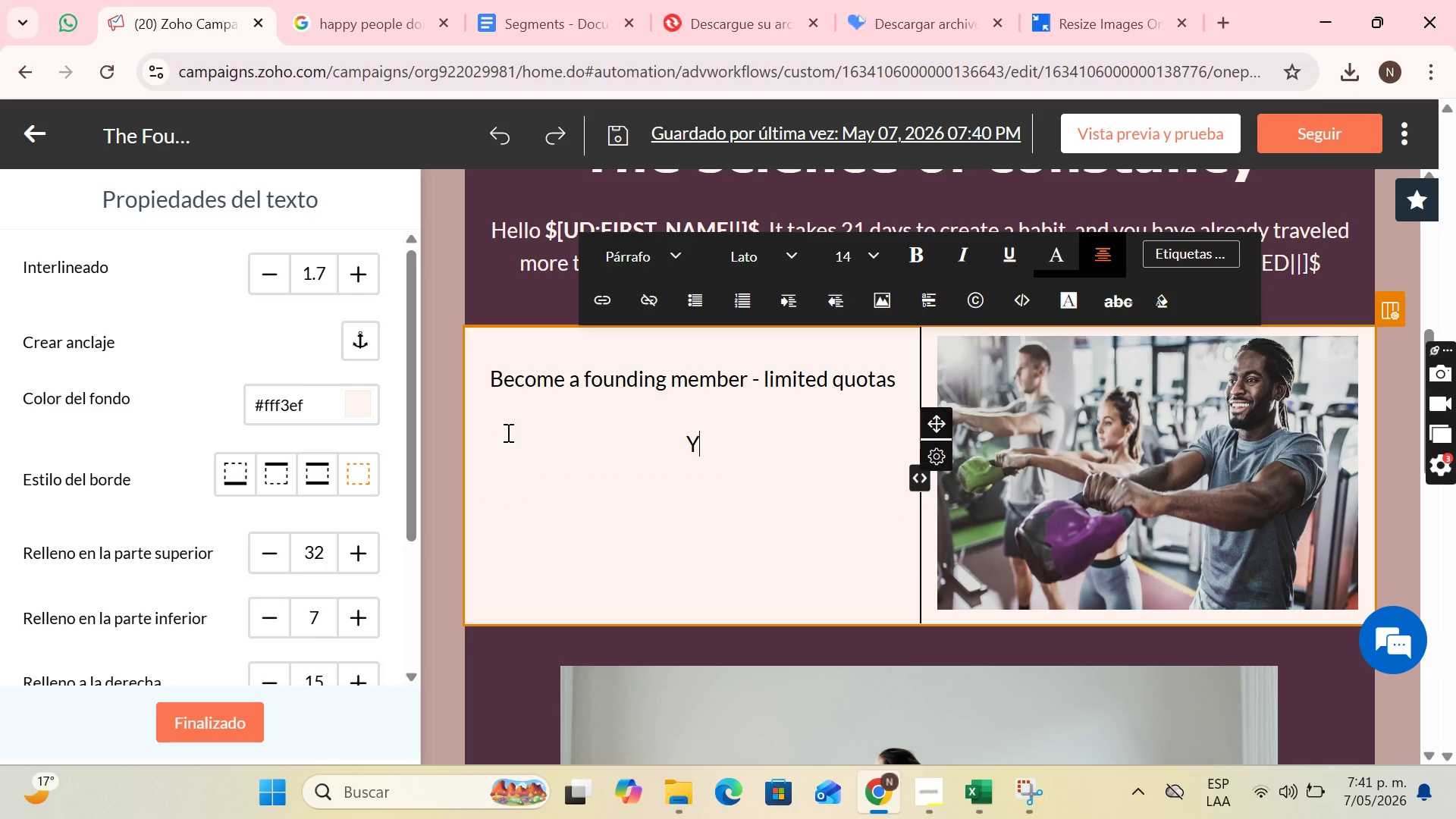 
key(CapsLock)
 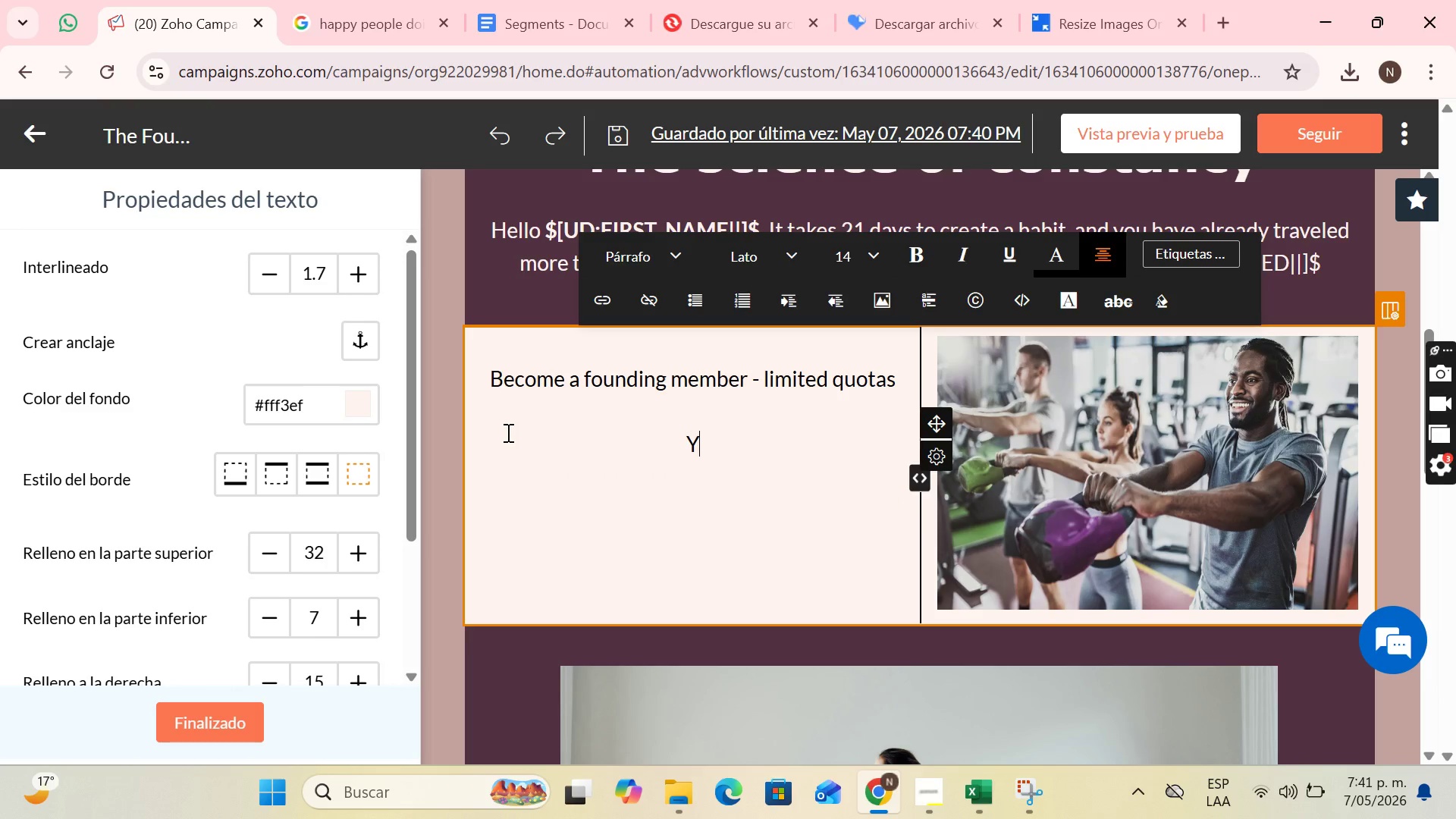 
key(W)
 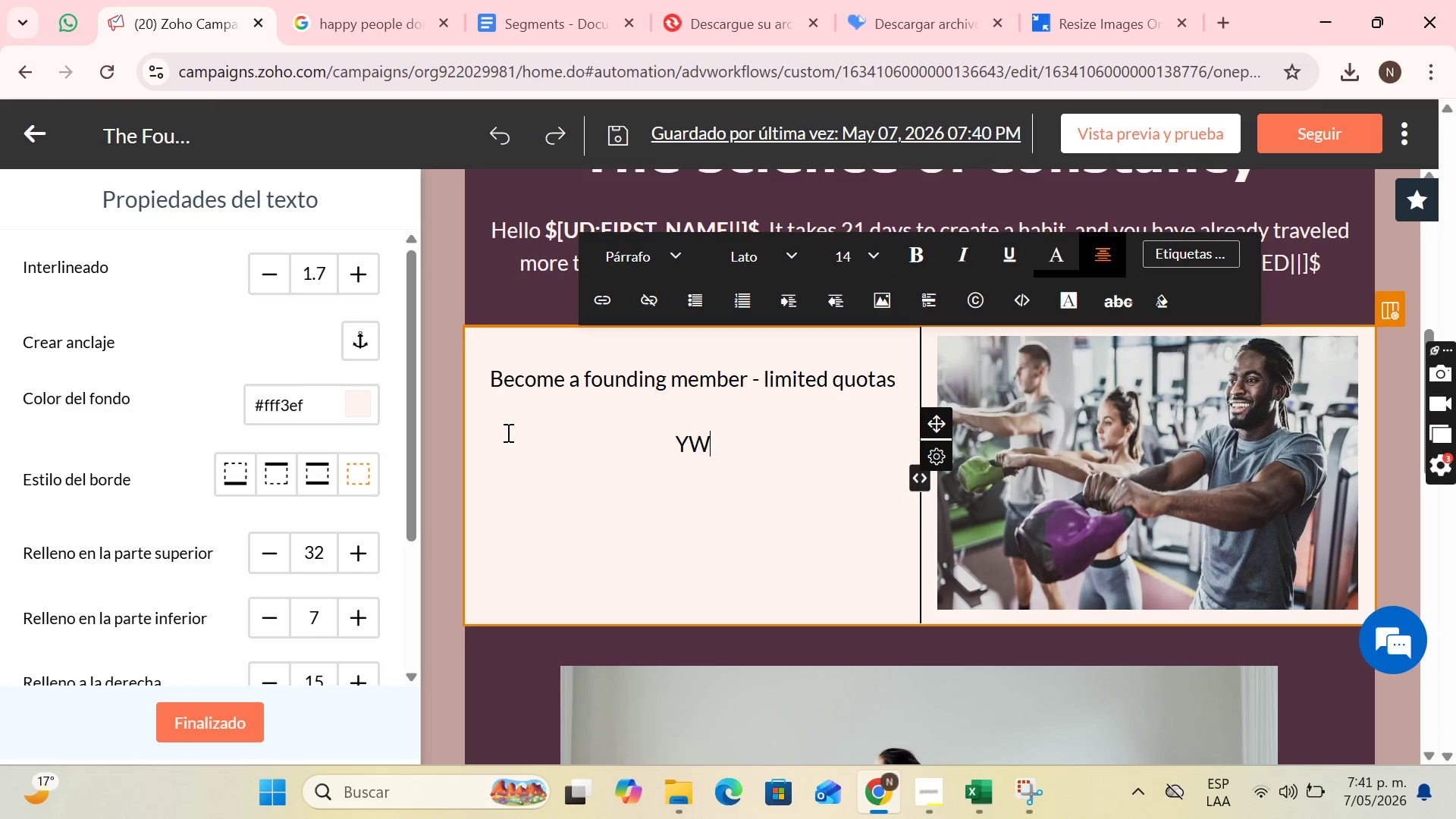 
key(CapsLock)
 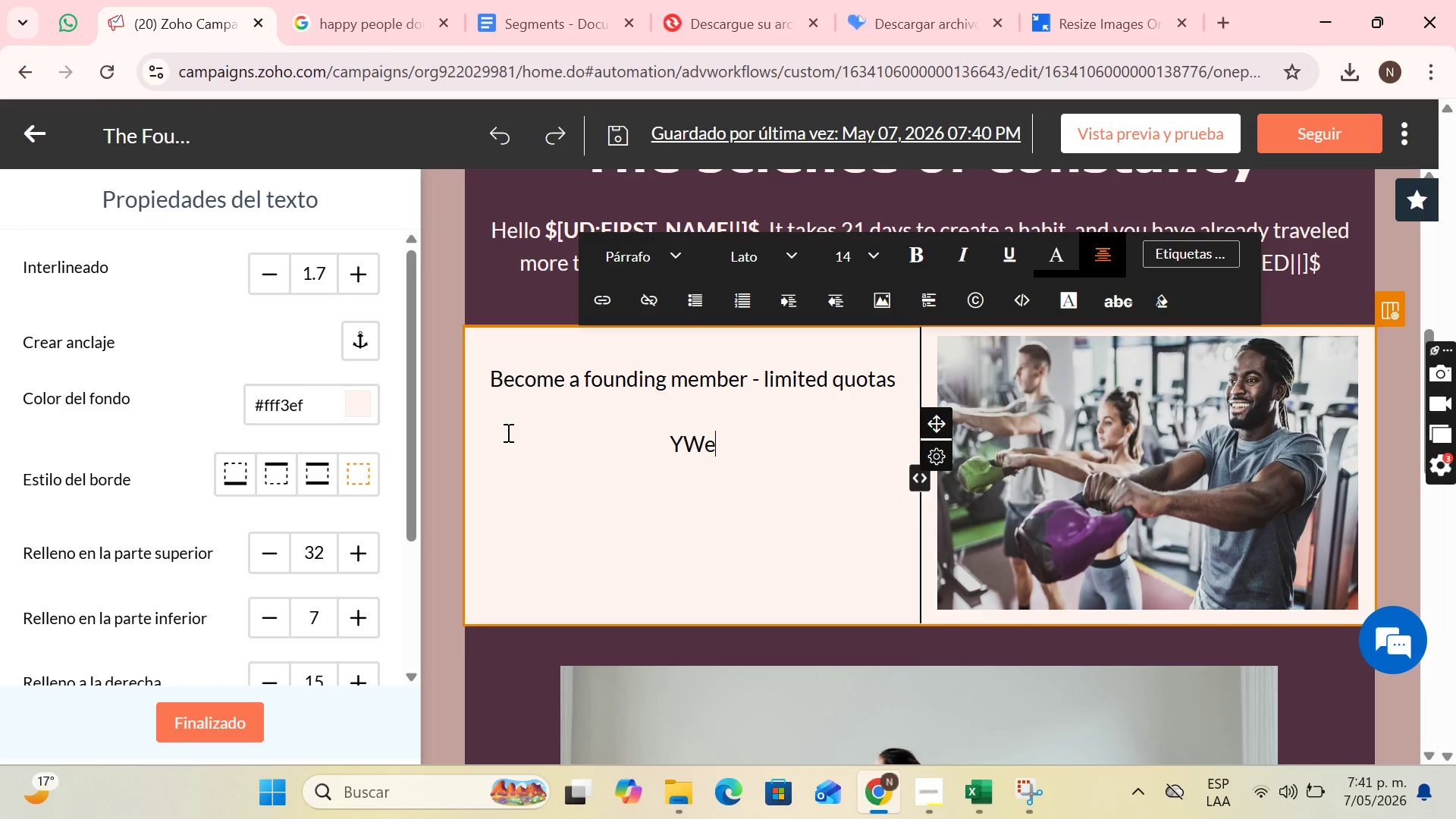 
key(E)
 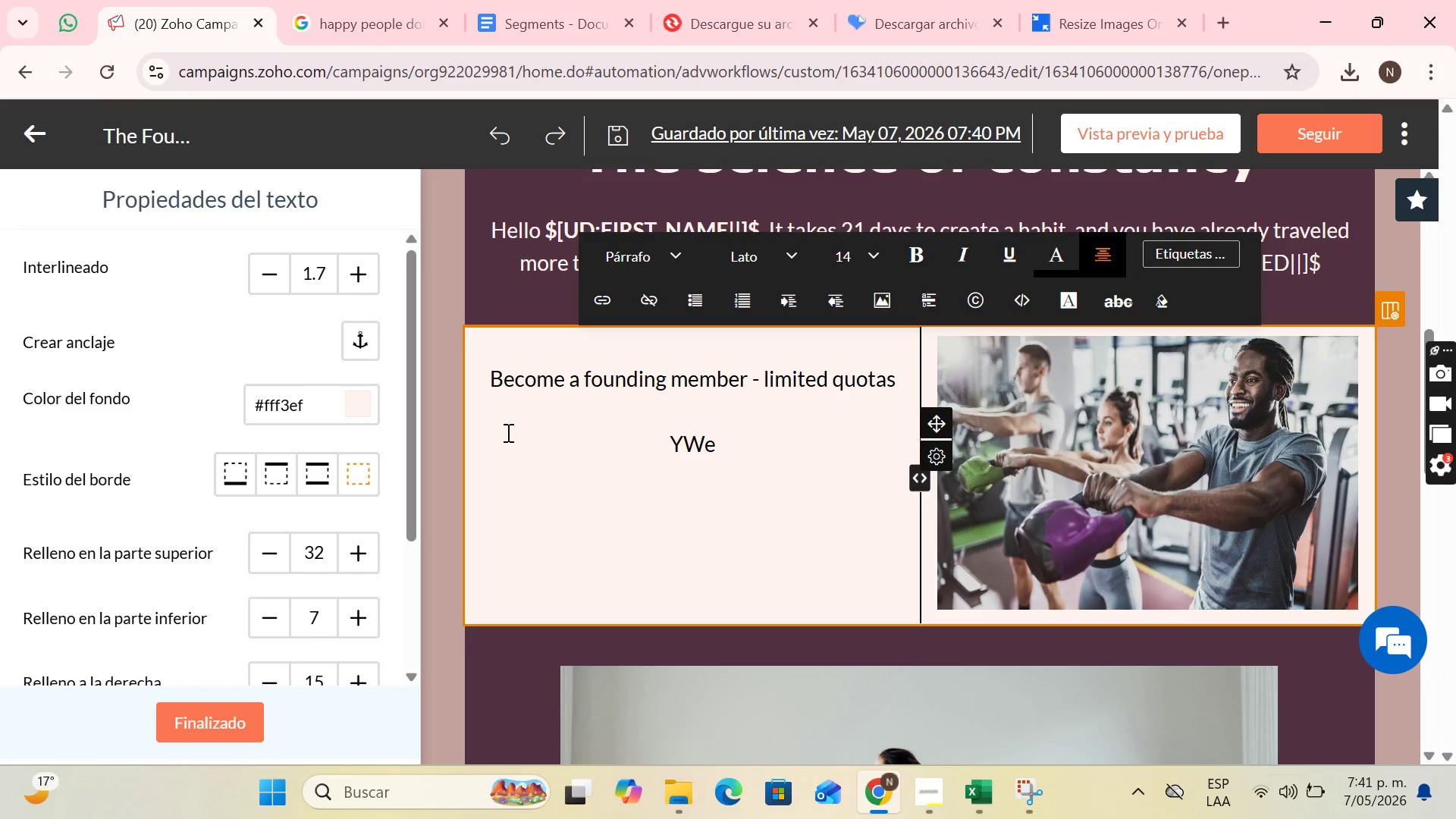 
key(ArrowLeft)
 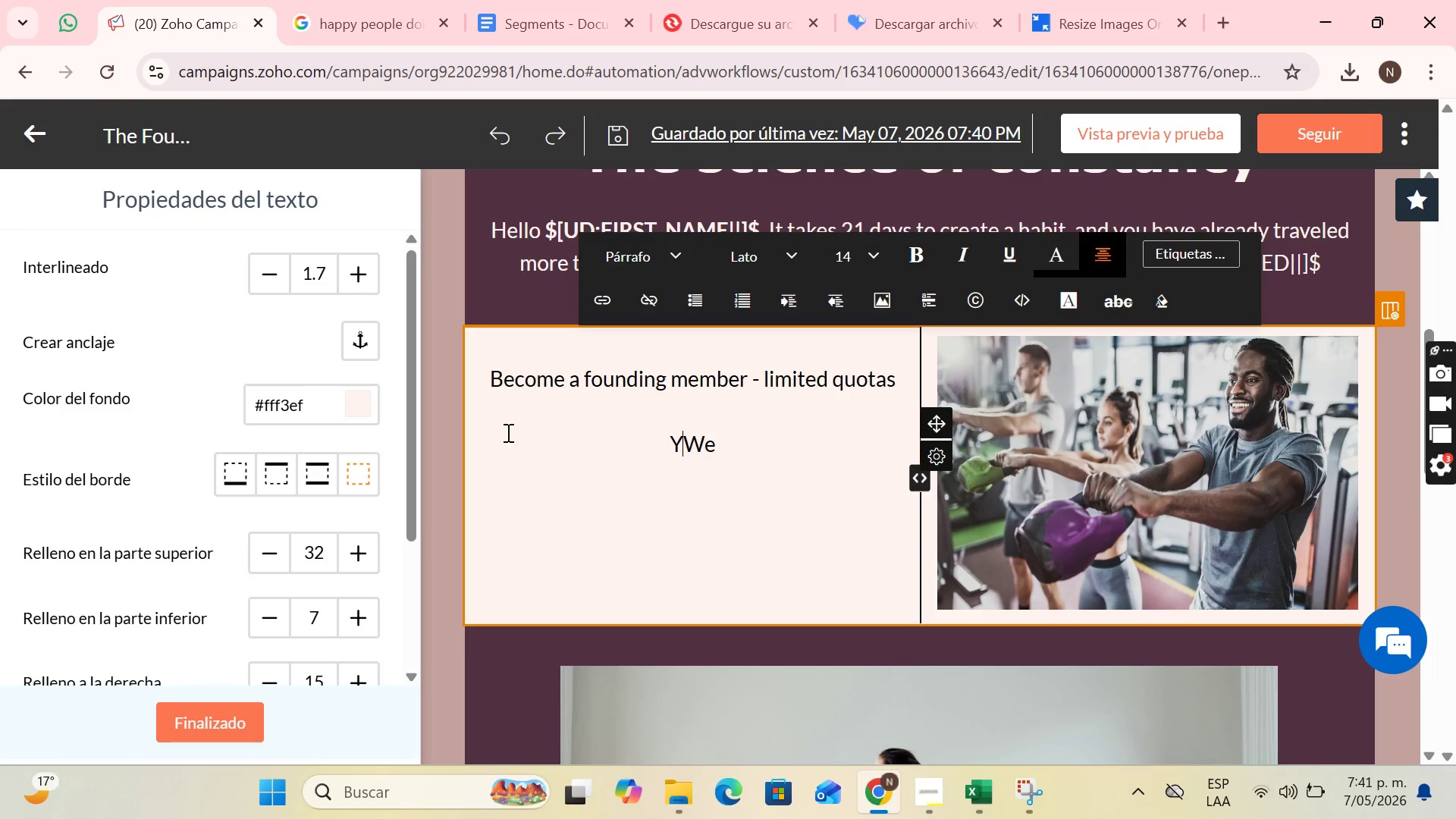 
key(ArrowLeft)
 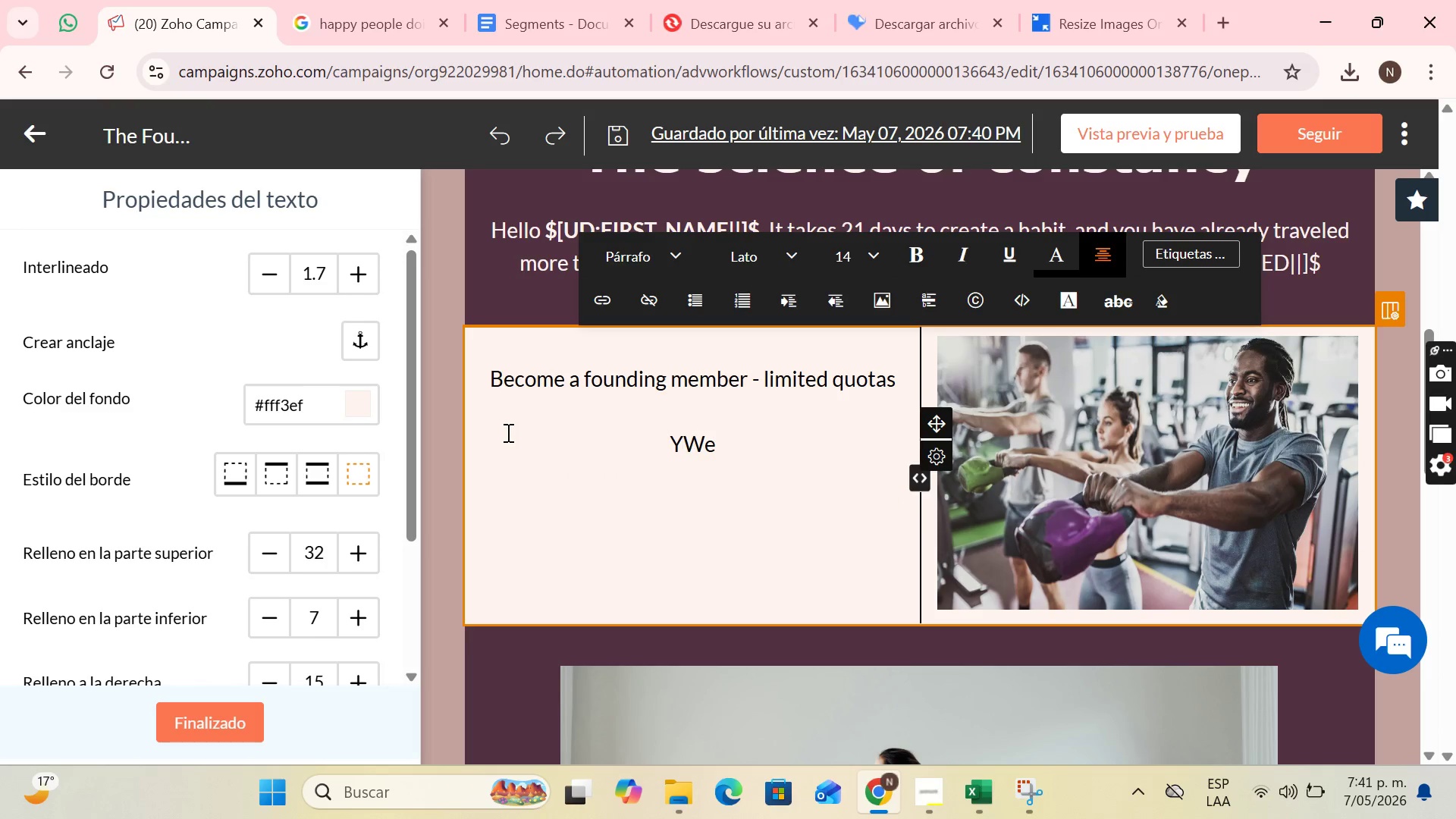 
key(Backspace)
 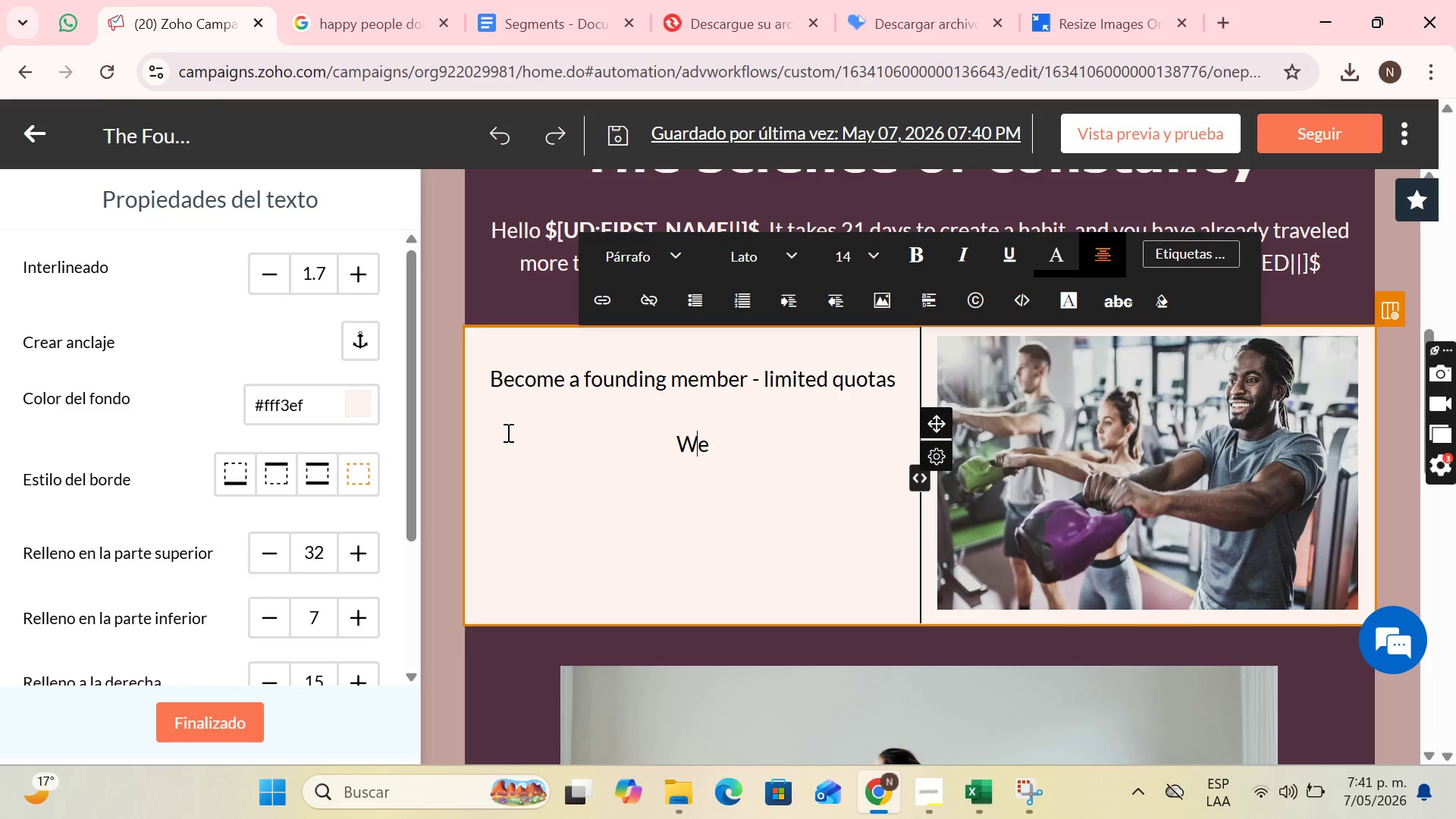 
key(ArrowRight)
 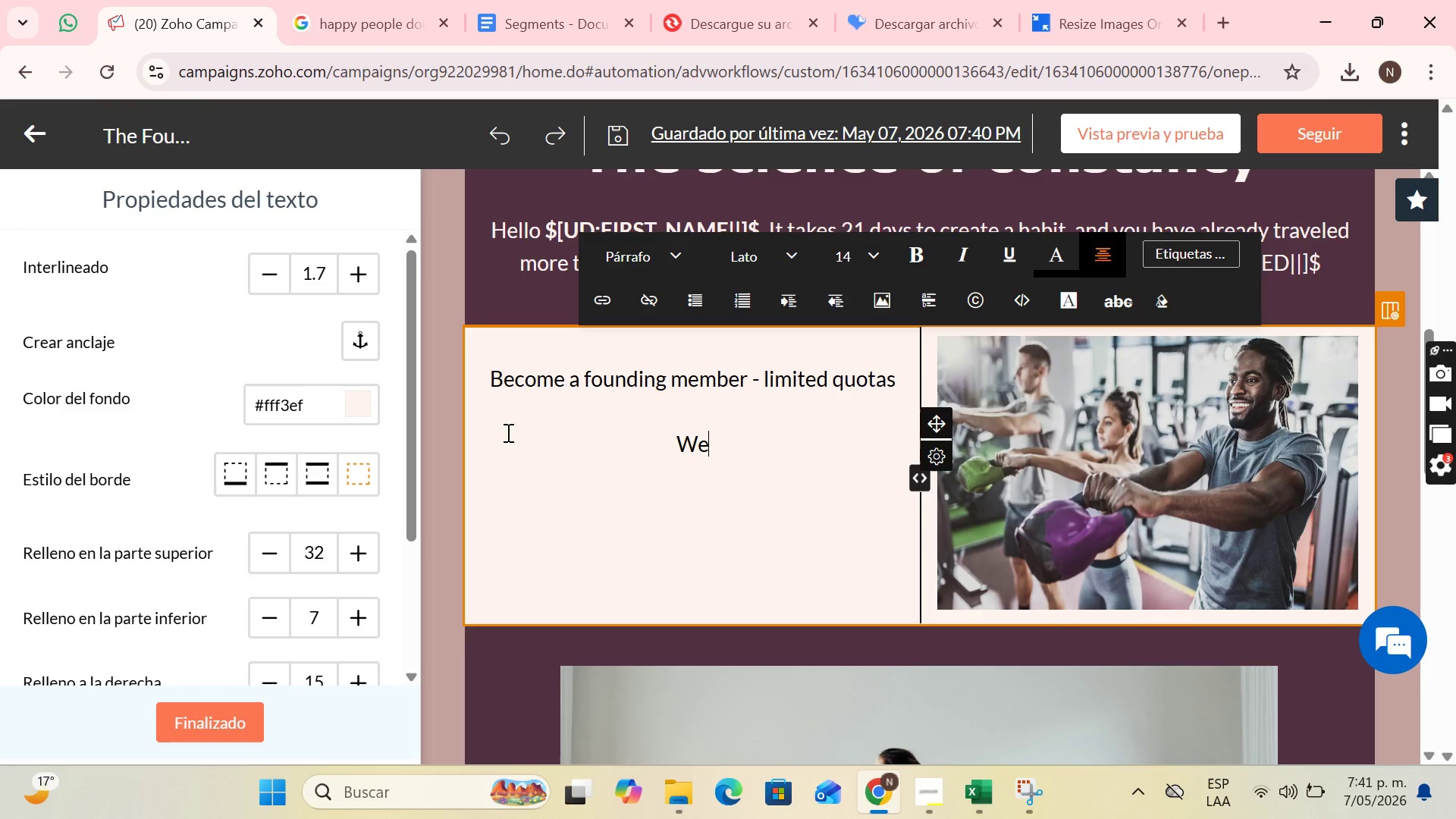 
key(ArrowRight)
 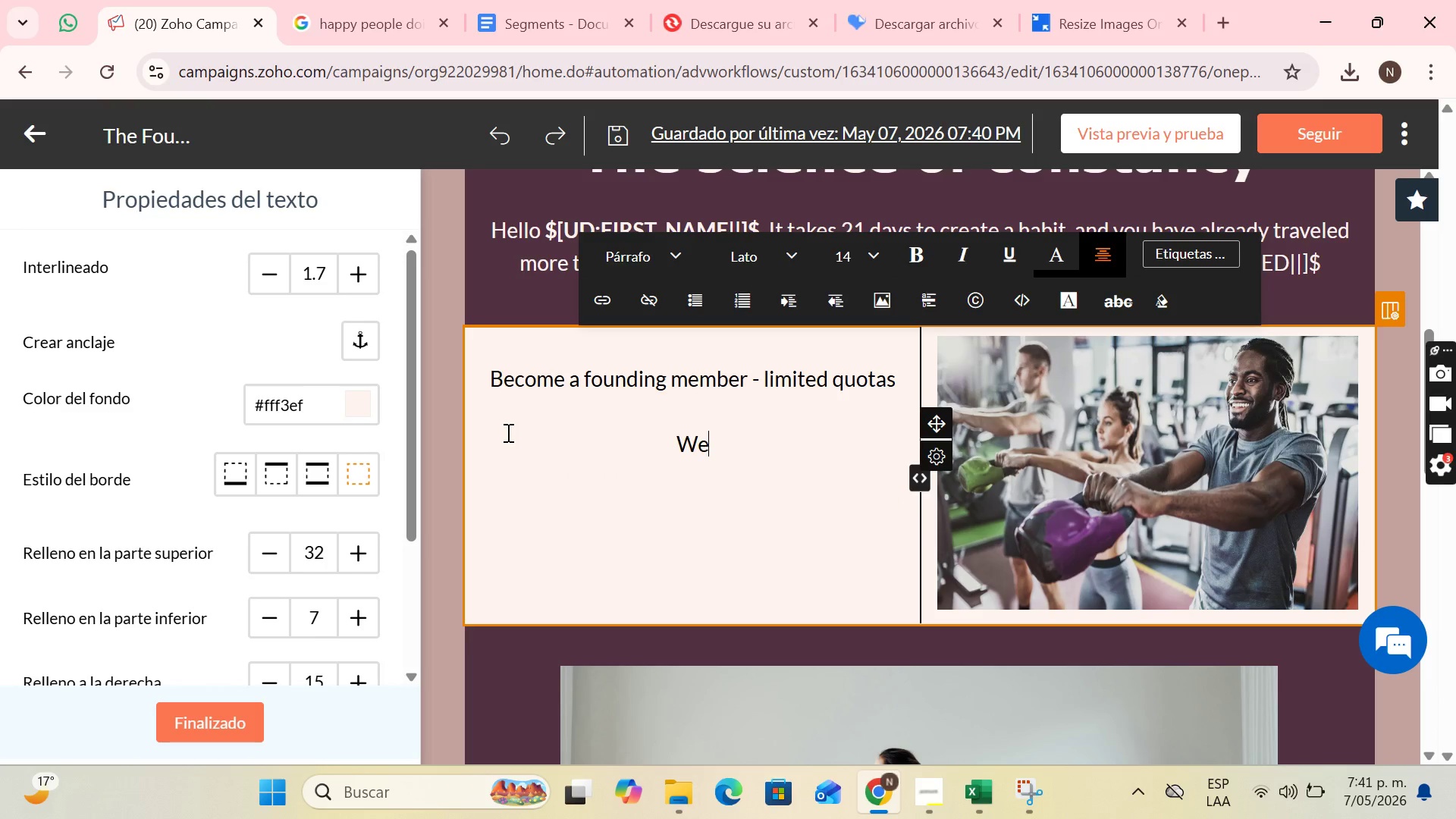 
type( have bookes)
key(Backspace)
type(d a strik)
key(Backspace)
type(cktl)
key(Backspace)
key(Backspace)
key(Backspace)
type(tly limited number)
 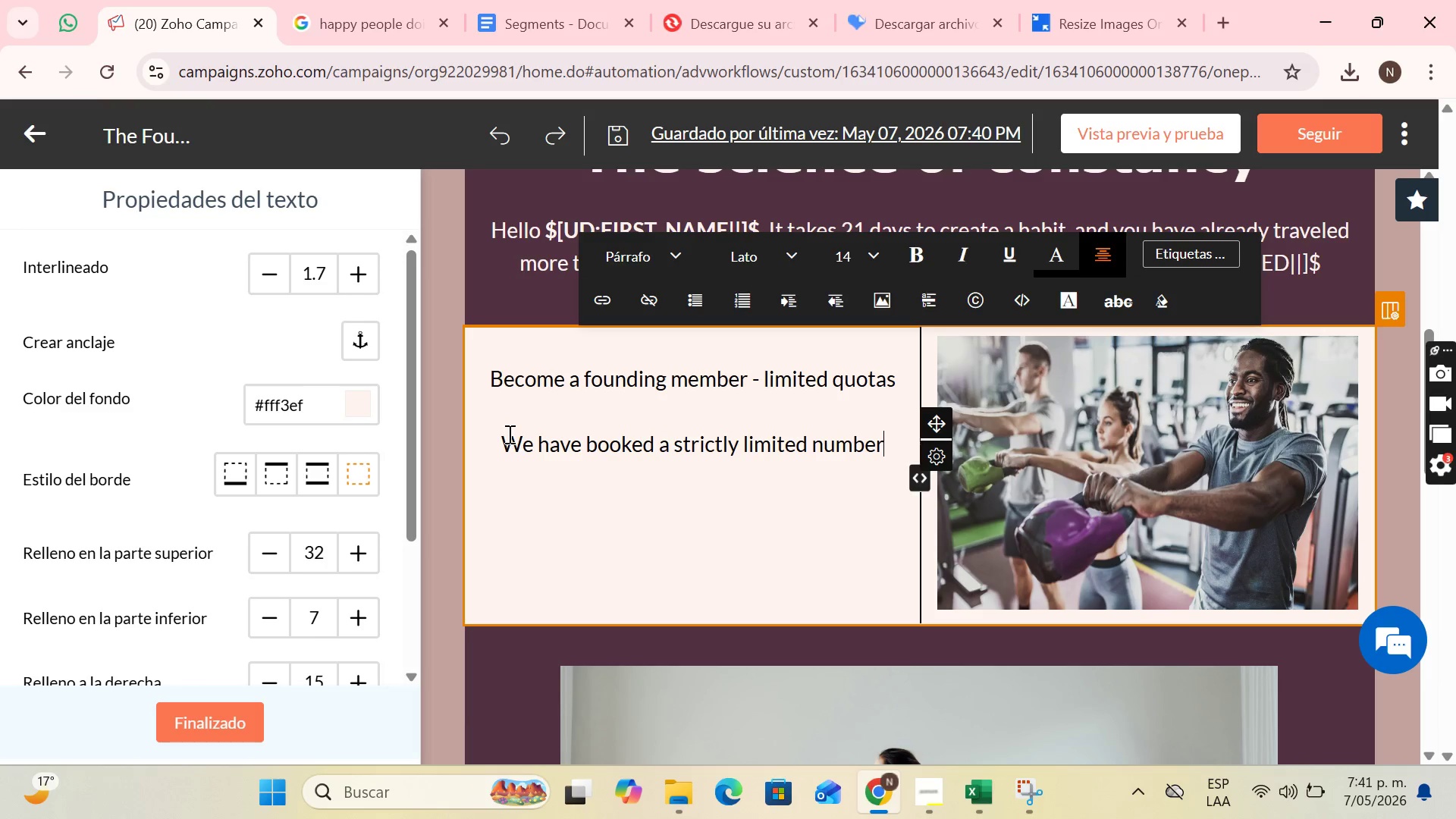 
wait(5.72)
 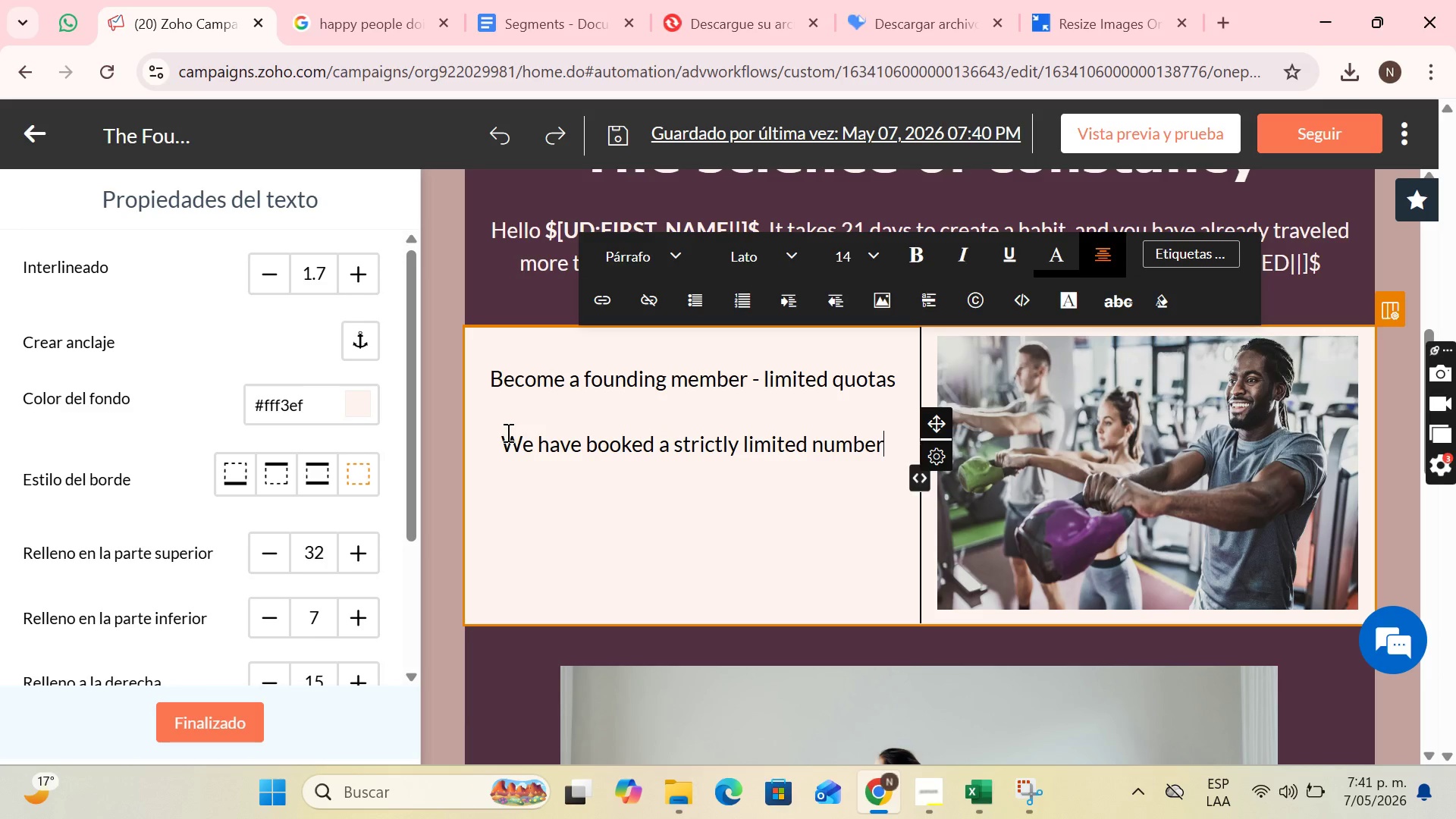 
type( p)
key(Backspace)
type(of f)
key(Backspace)
type(@Founding Men)
key(Backspace)
type(mber@ meme)
key(Backspace)
type(berships with a preferential)
 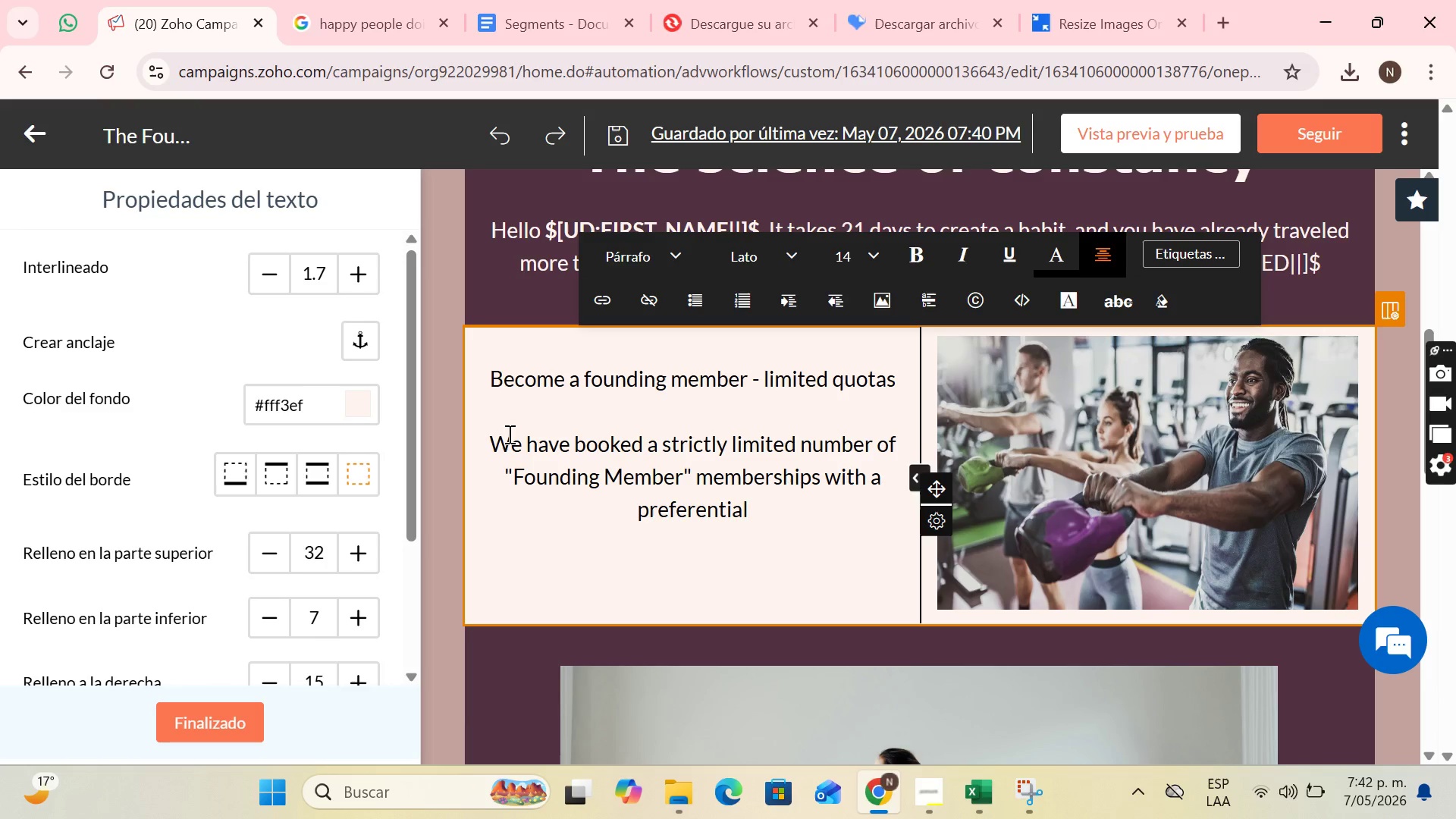 
type( lifetime rate. As someone who is alreaf)
key(Backspace)
type(dy experiencing Luna ^ Leaf, you have priority to ensure this benefit you 14.)
key(Backspace)
type(-day pass expires)
 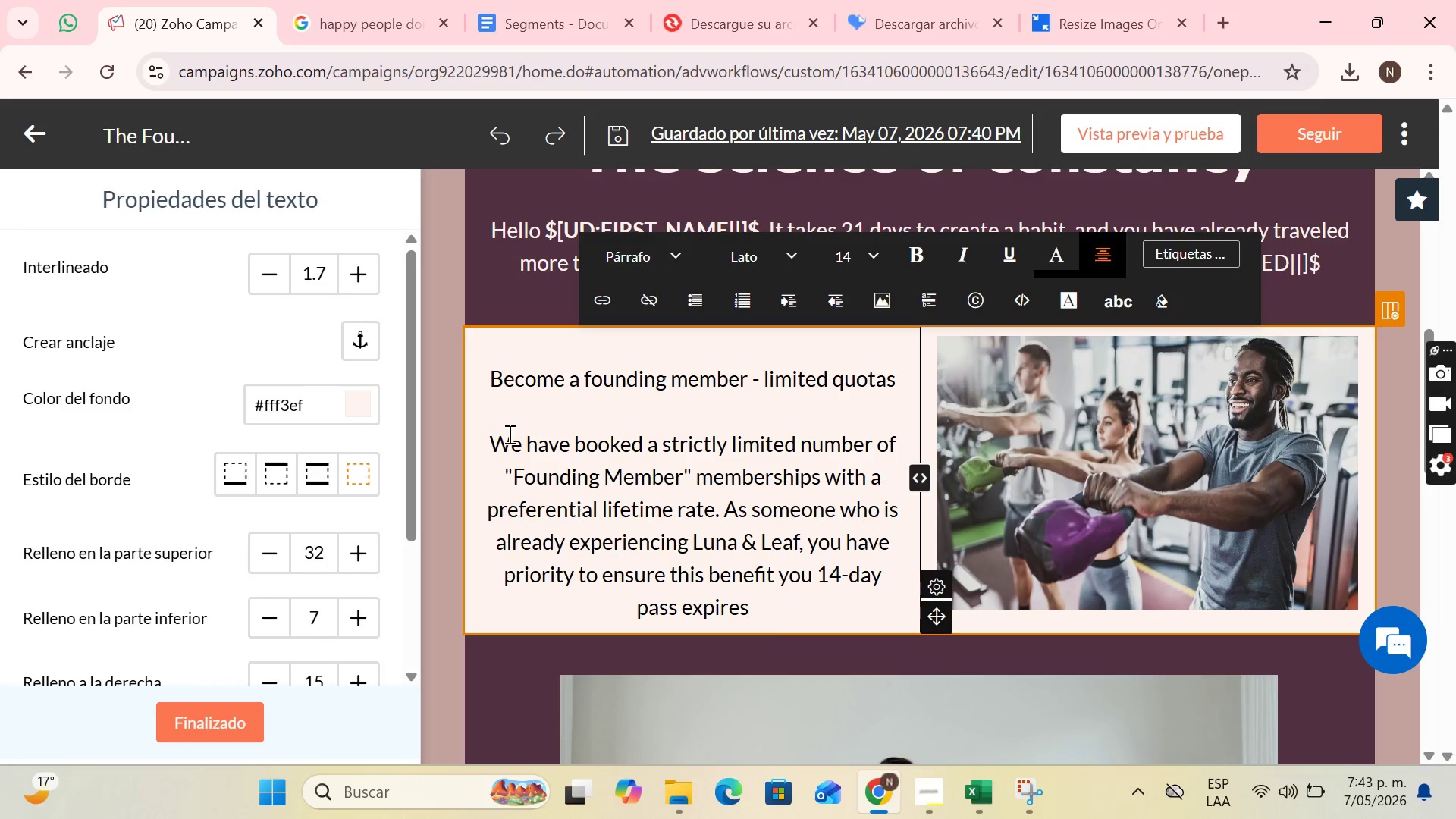 
scroll: coordinate [791, 579], scroll_direction: down, amount: 1.0
 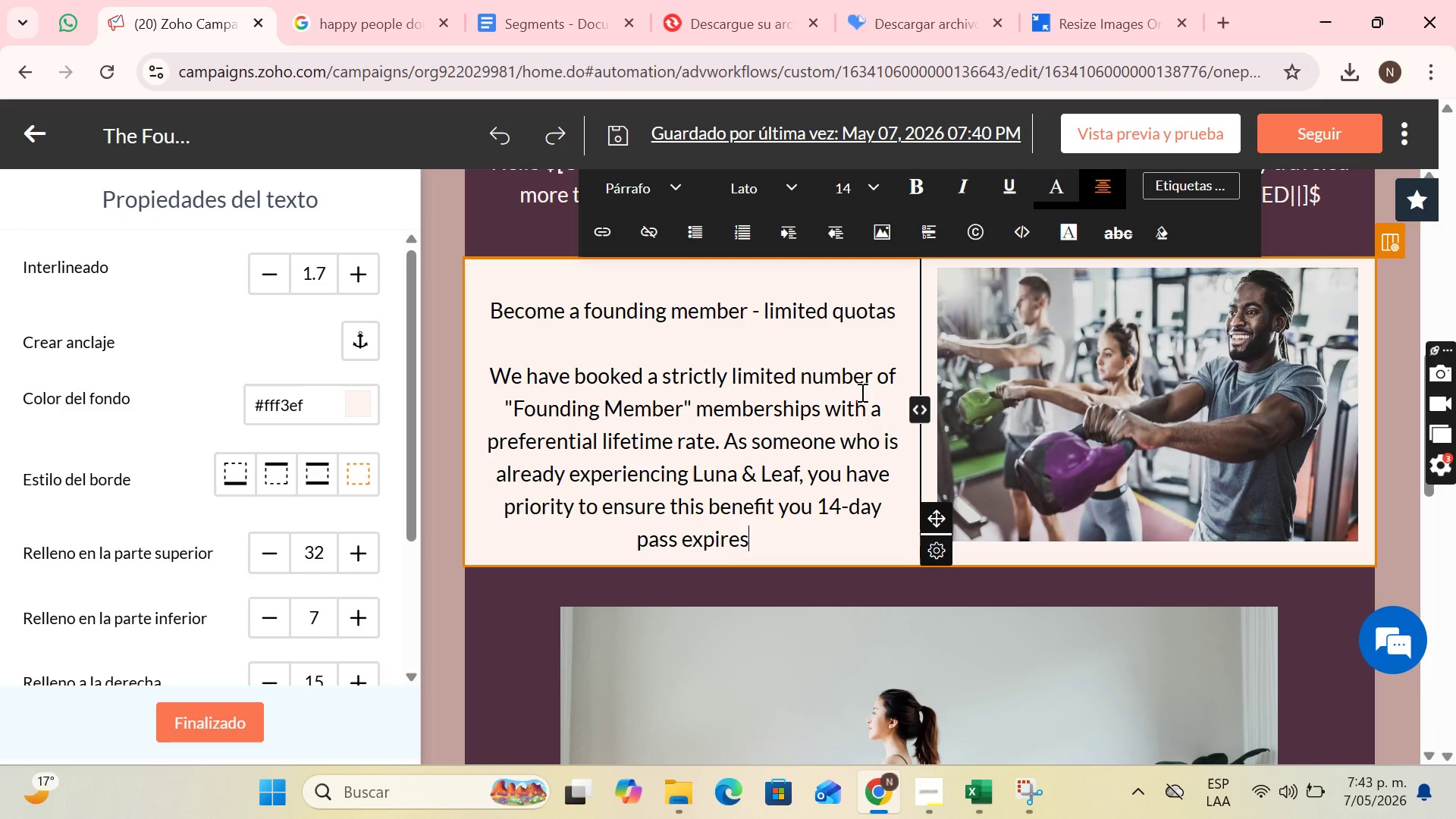 
wait(11.65)
 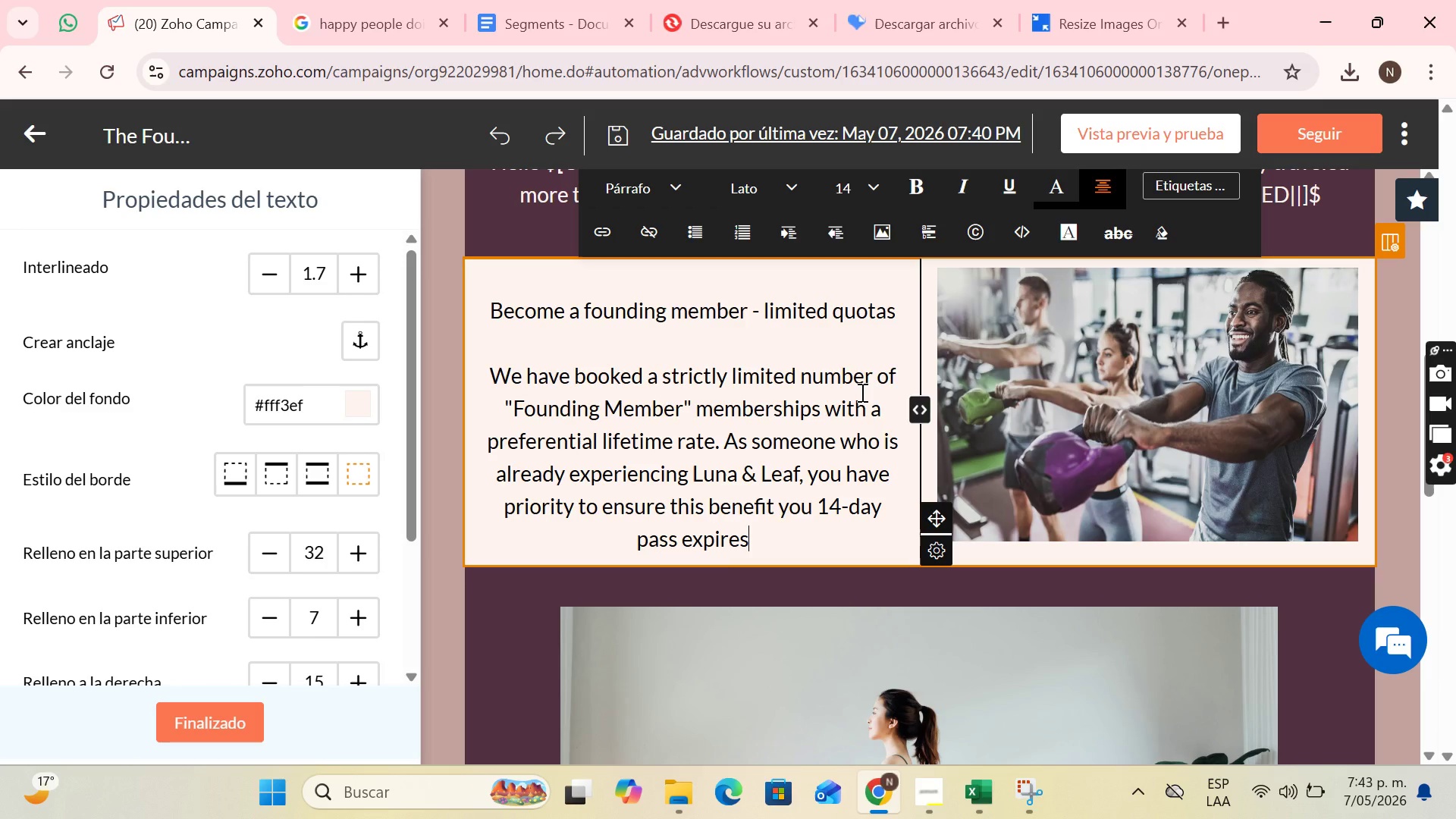 
scroll: coordinate [1121, 489], scroll_direction: down, amount: 6.0
 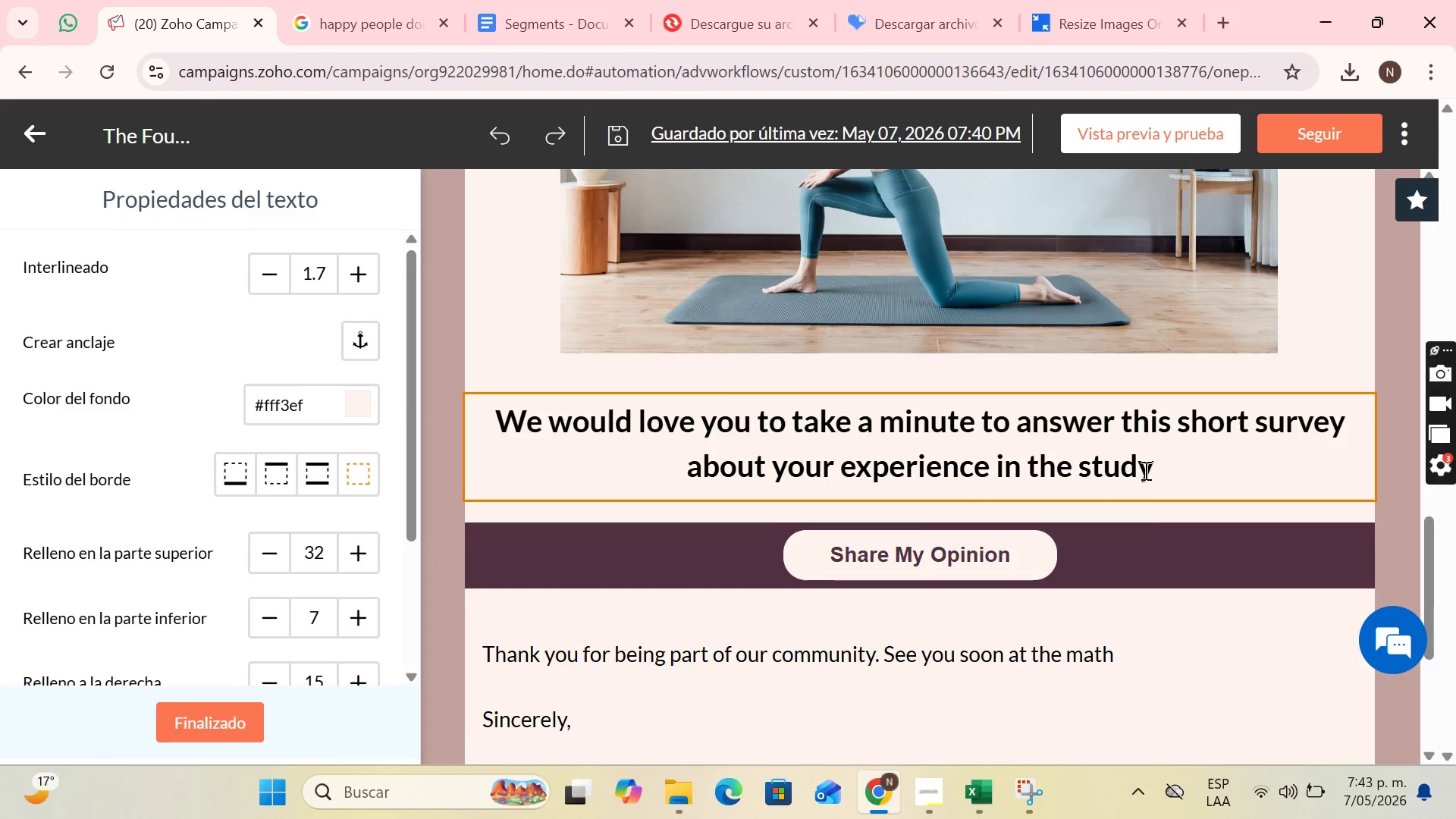 
left_click([1145, 470])
 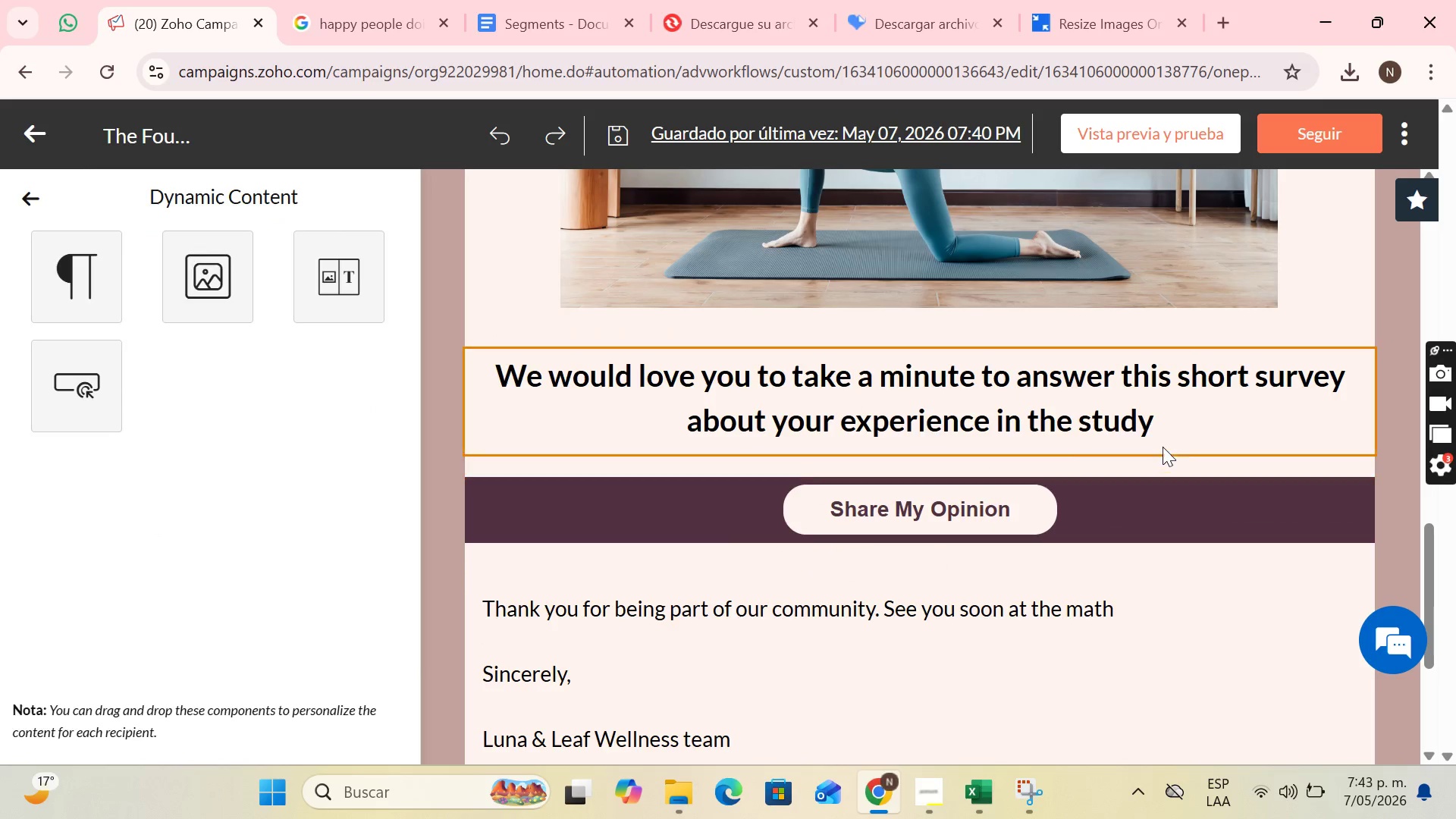 
left_click_drag(start_coordinate=[1164, 431], to_coordinate=[1160, 428])
 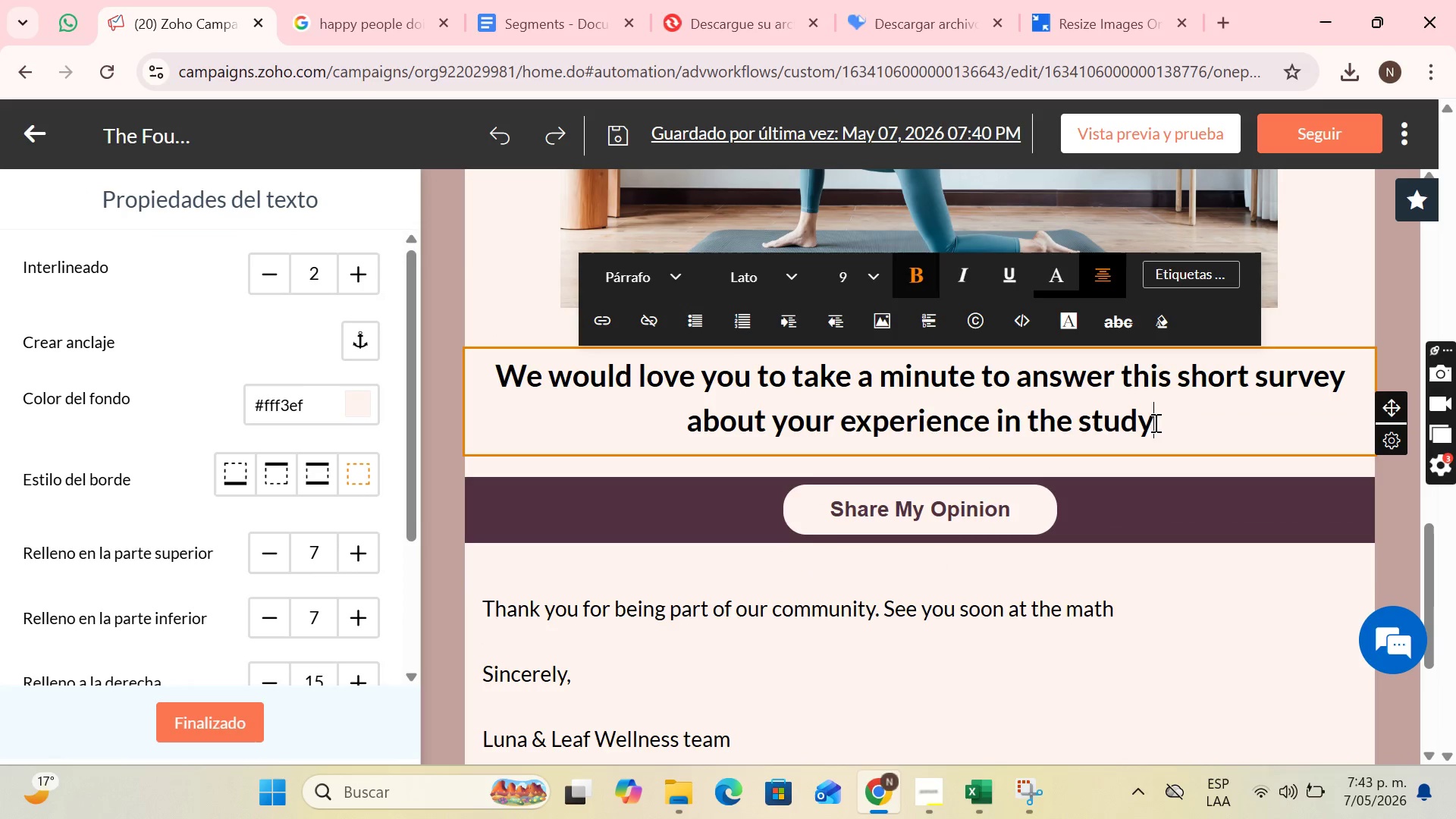 
left_click_drag(start_coordinate=[1154, 422], to_coordinate=[526, 376])
 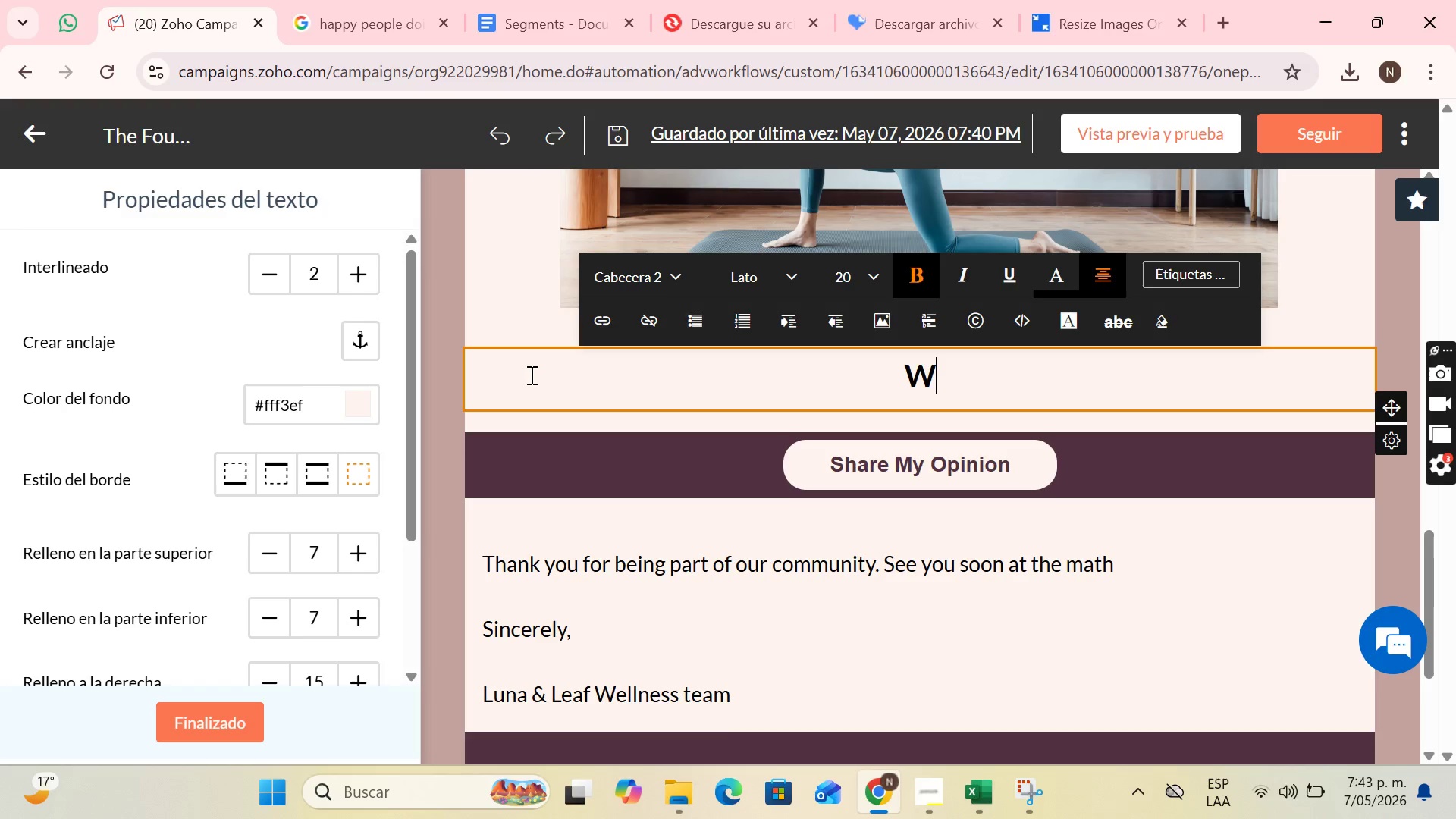 
key(Backspace)
 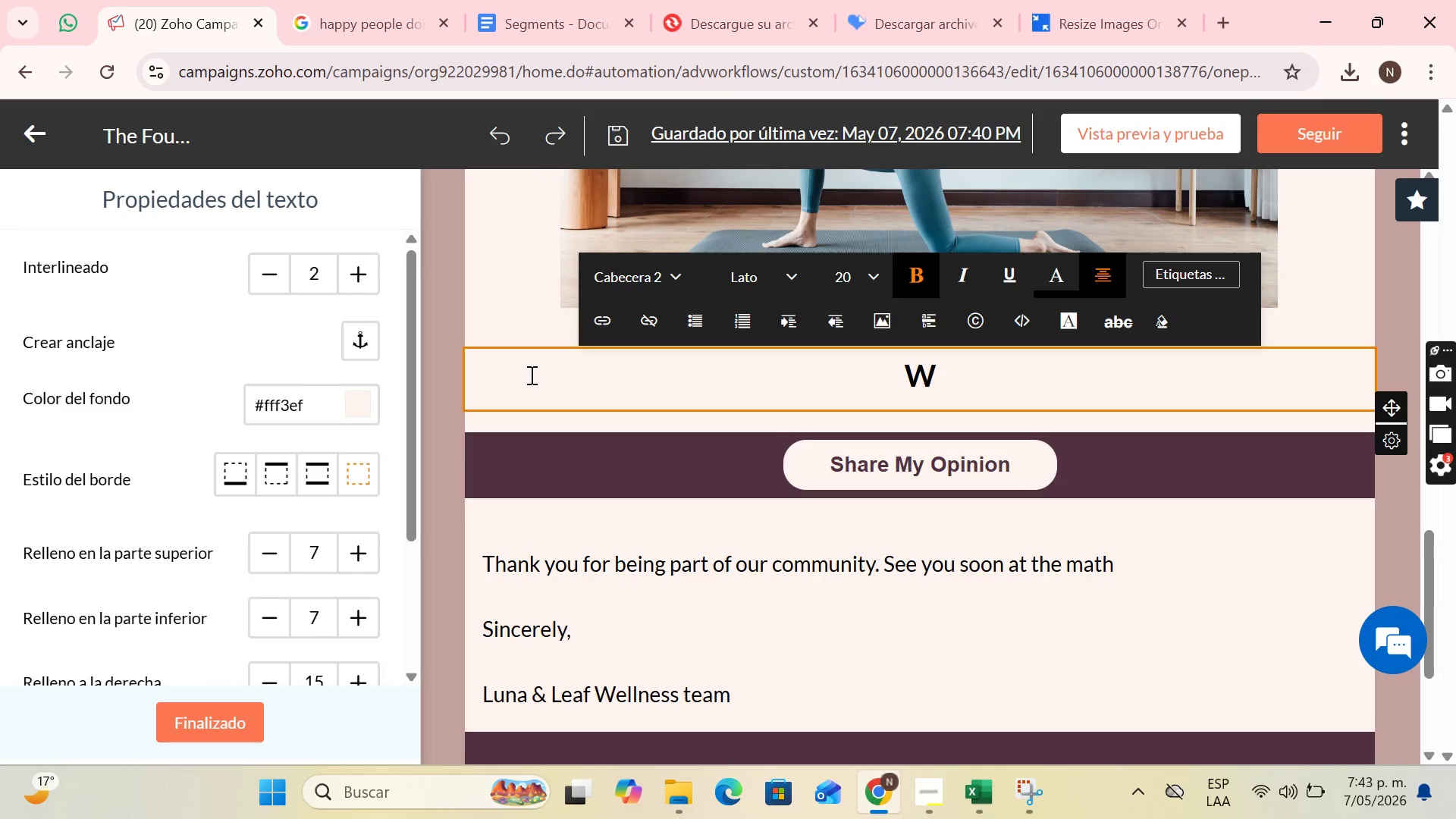 
wait(8.73)
 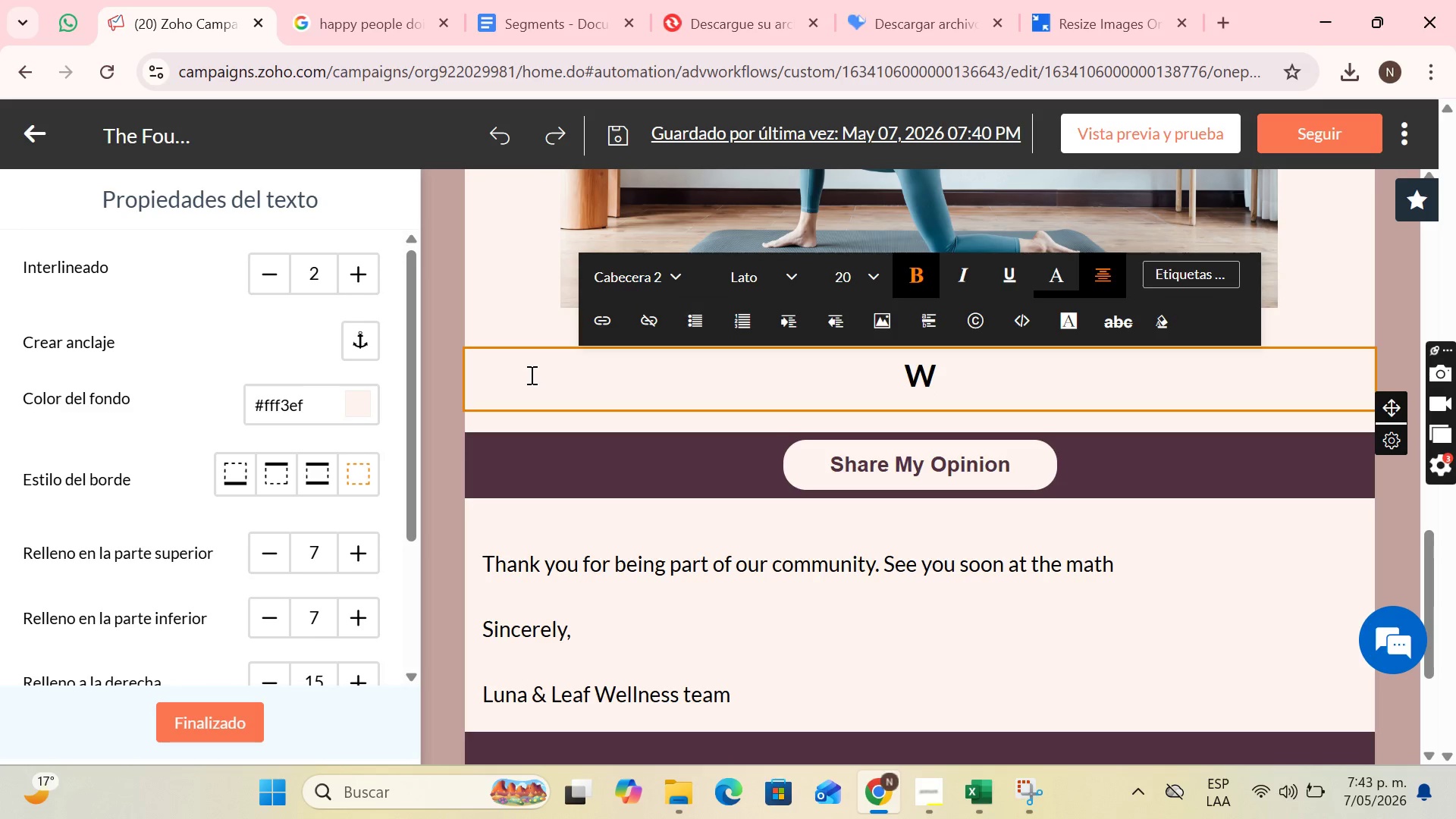 
key(CapsLock)
 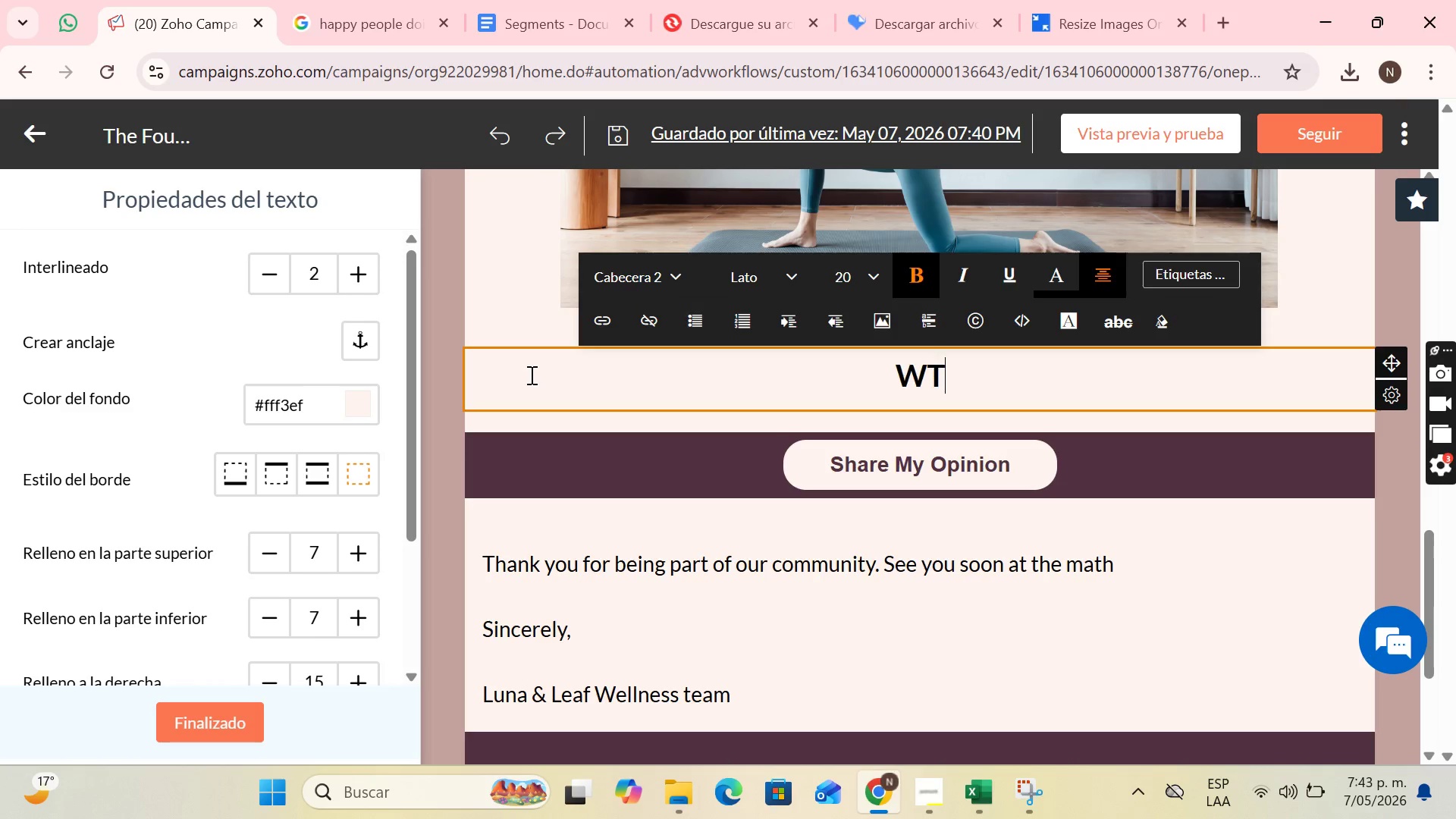 
key(T)
 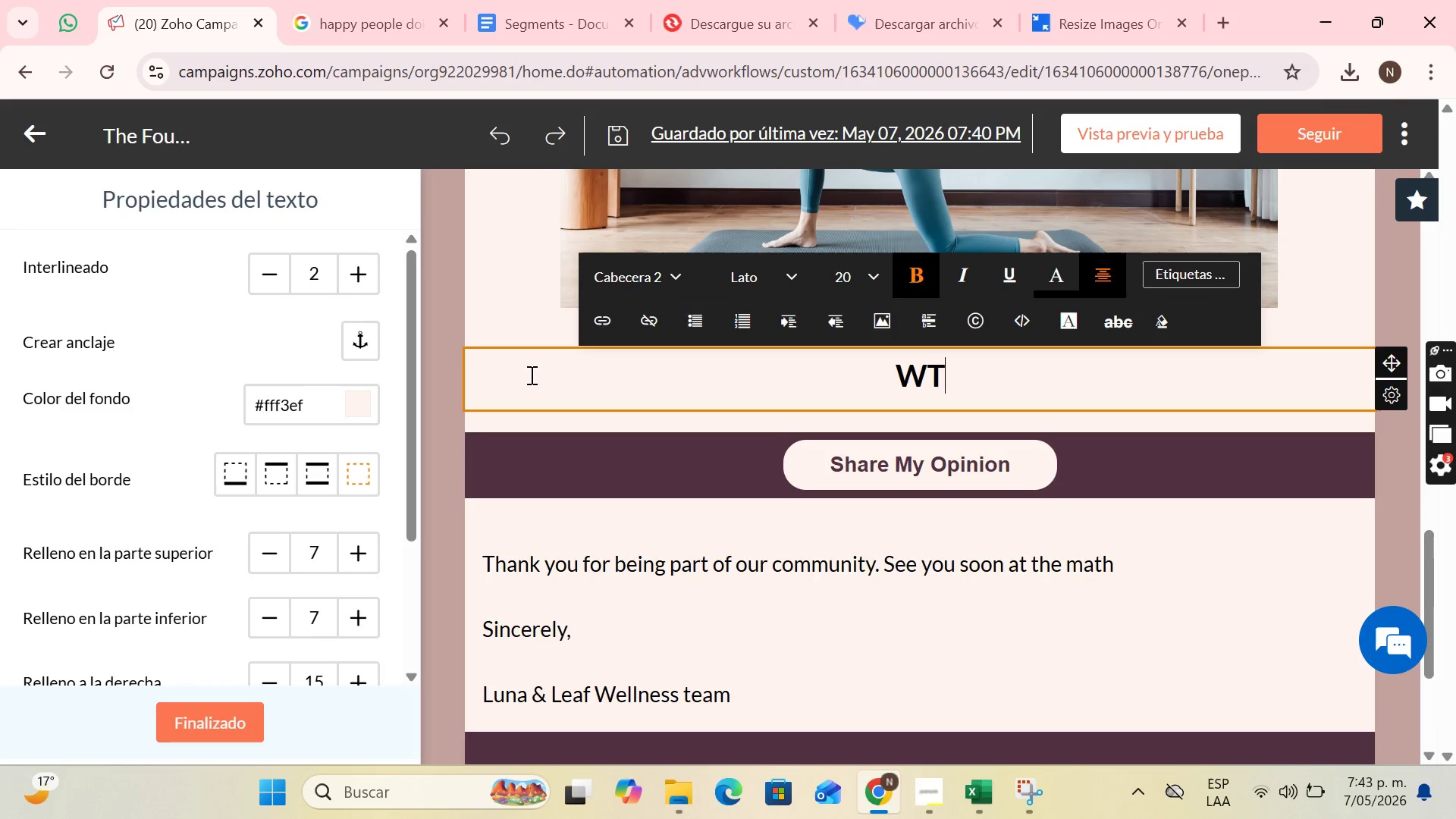 
key(CapsLock)
 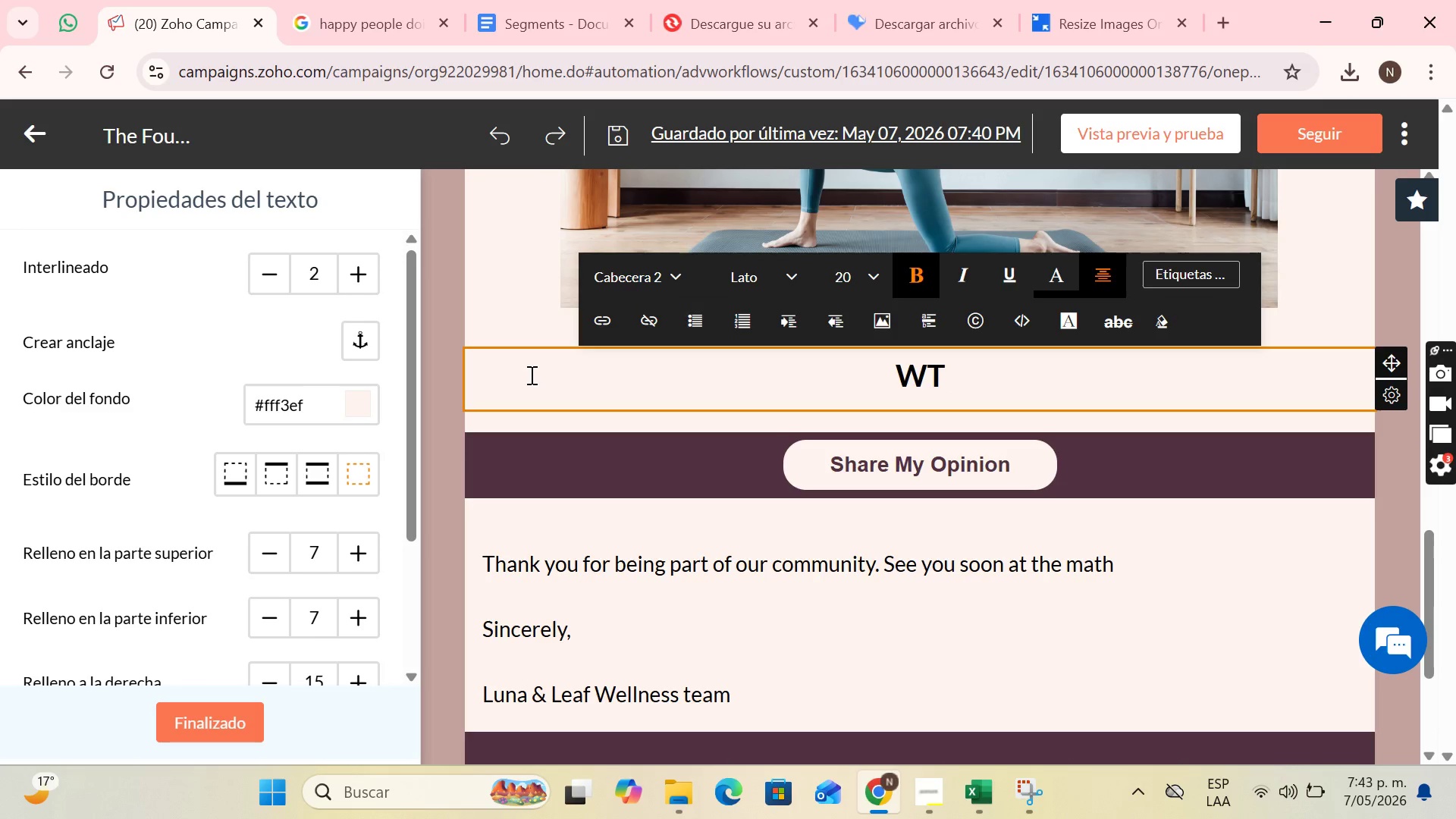 
key(ArrowLeft)
 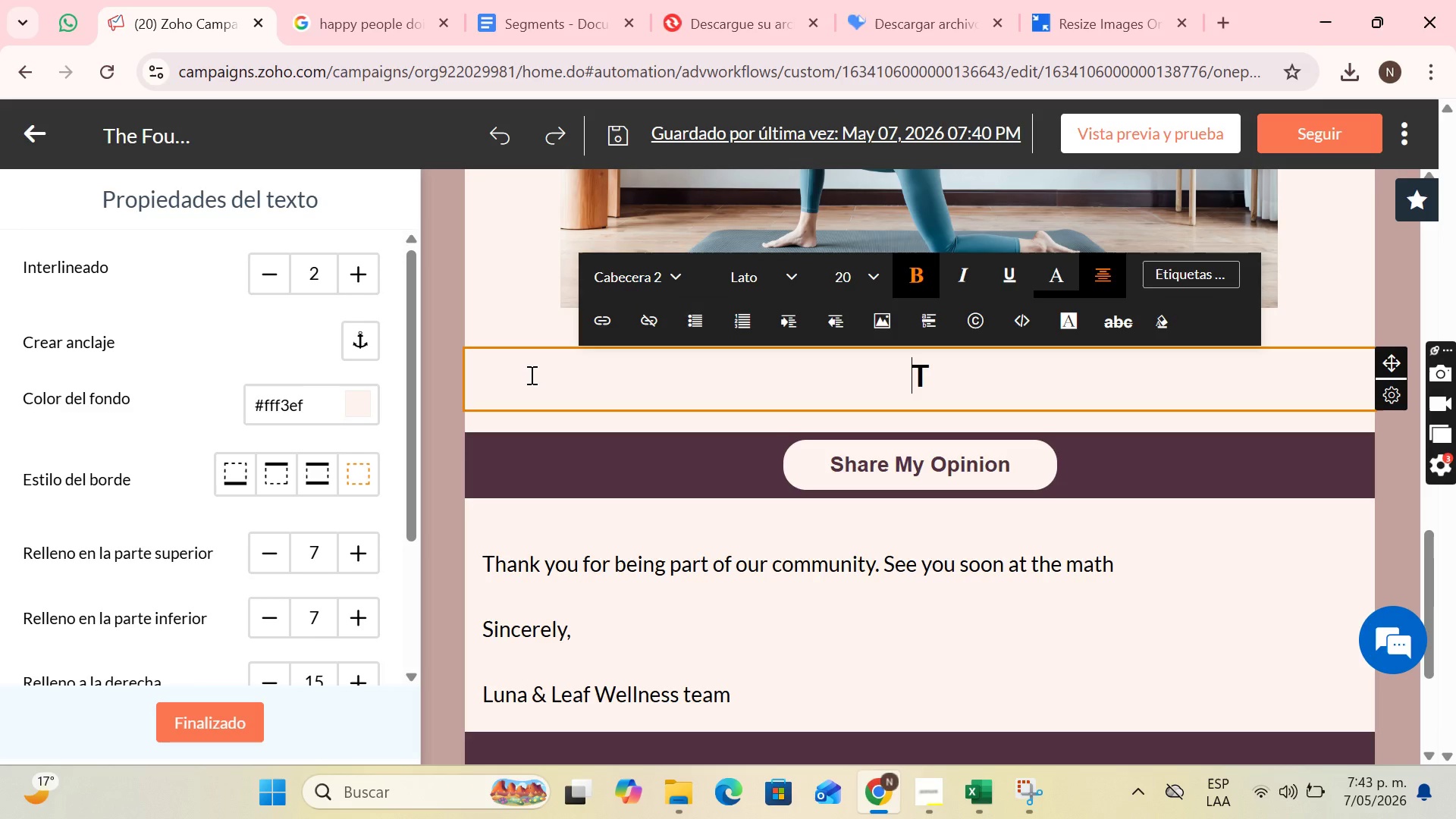 
key(Backspace)
 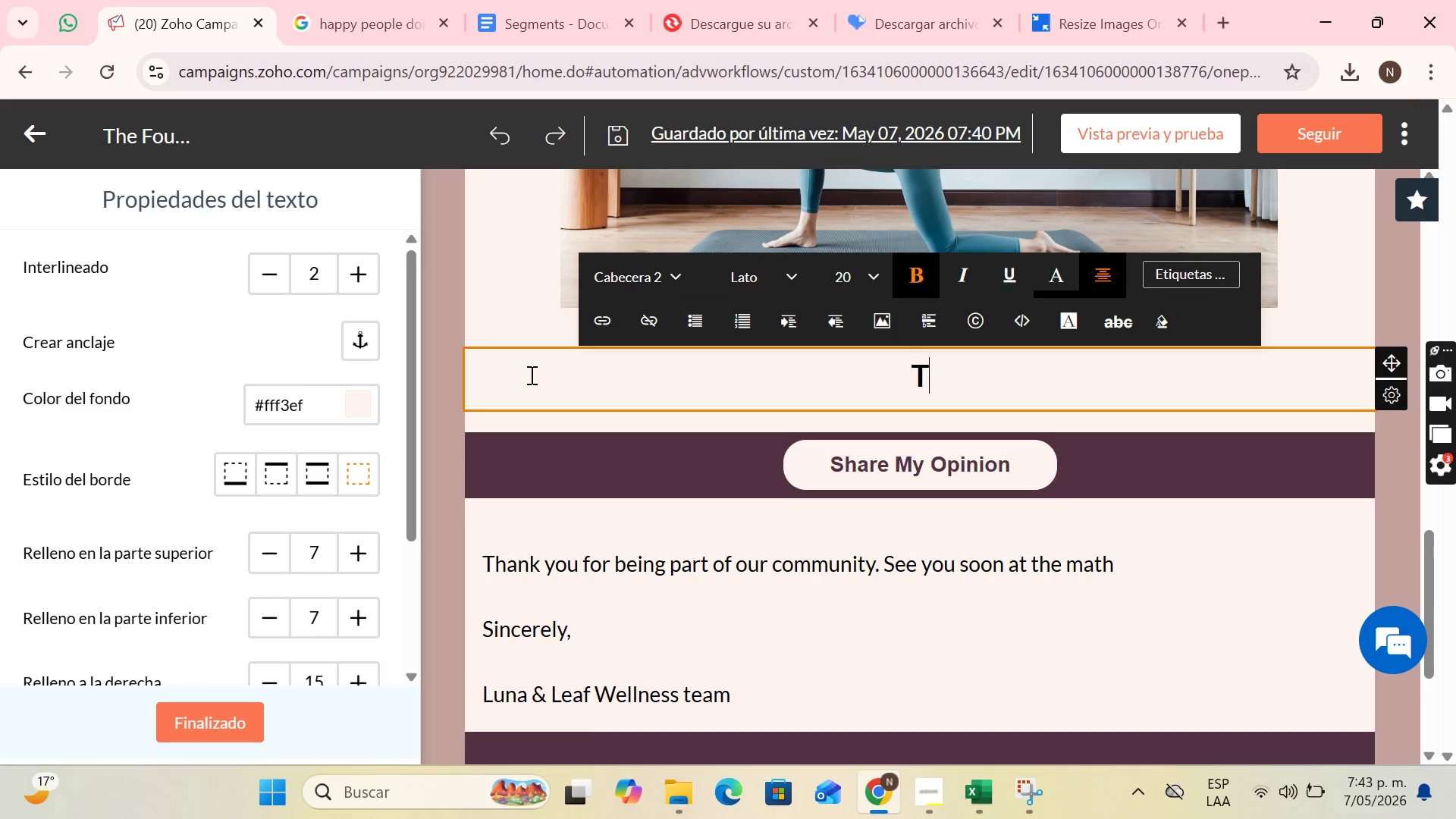 
key(ArrowRight)
 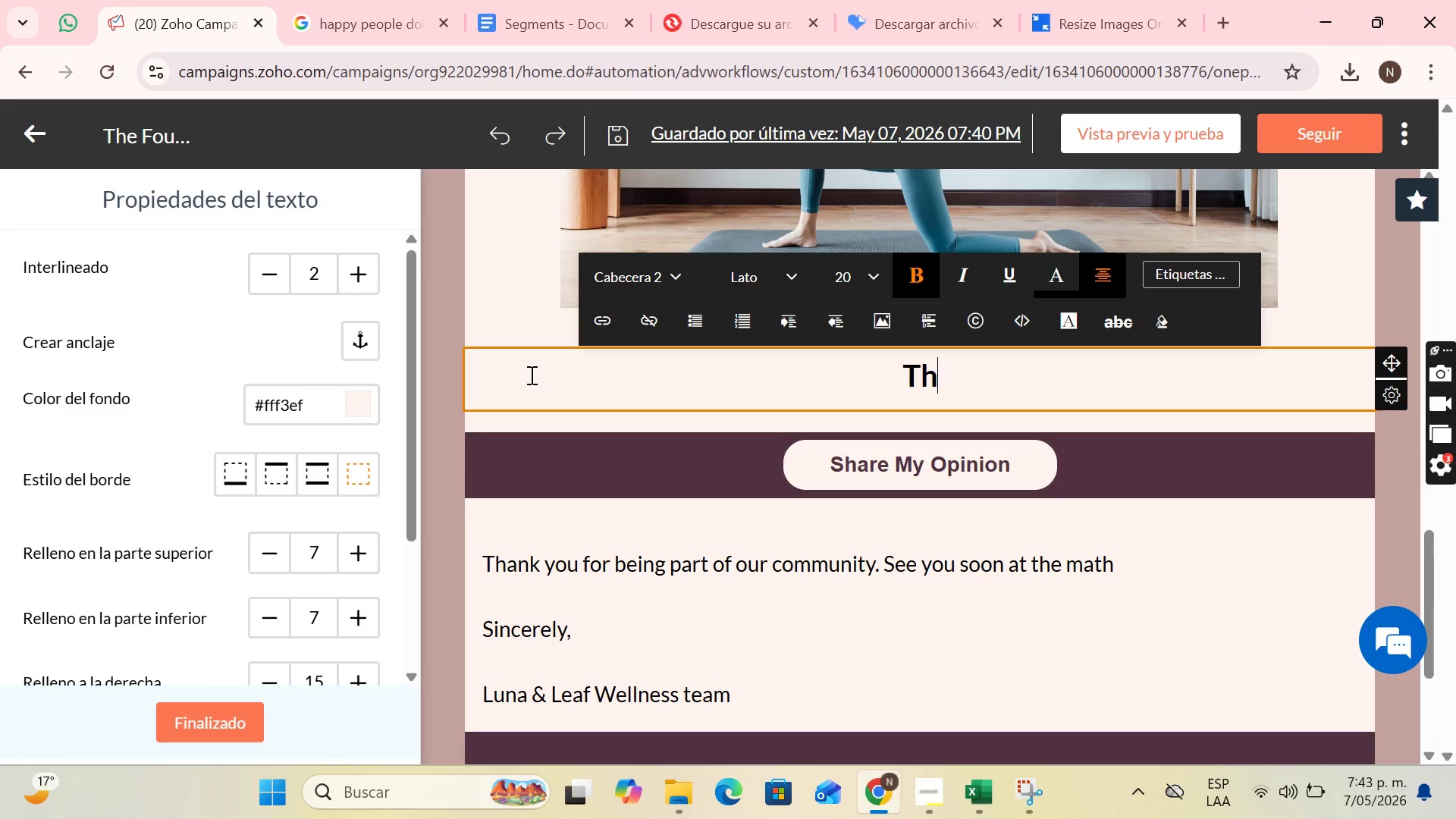 
type(here are only 5 placesavailable for this special rate!)
 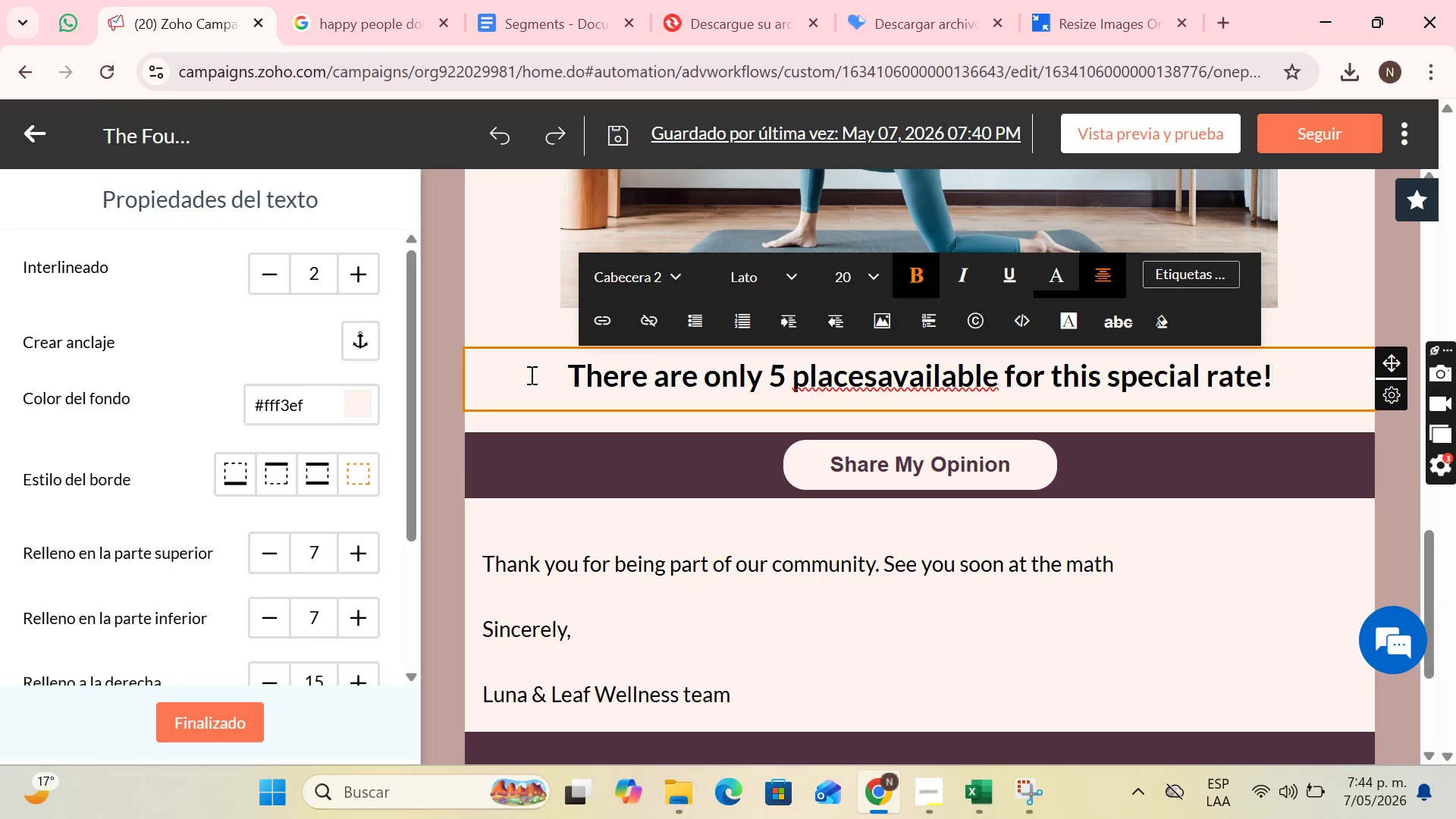 
left_click([878, 374])
 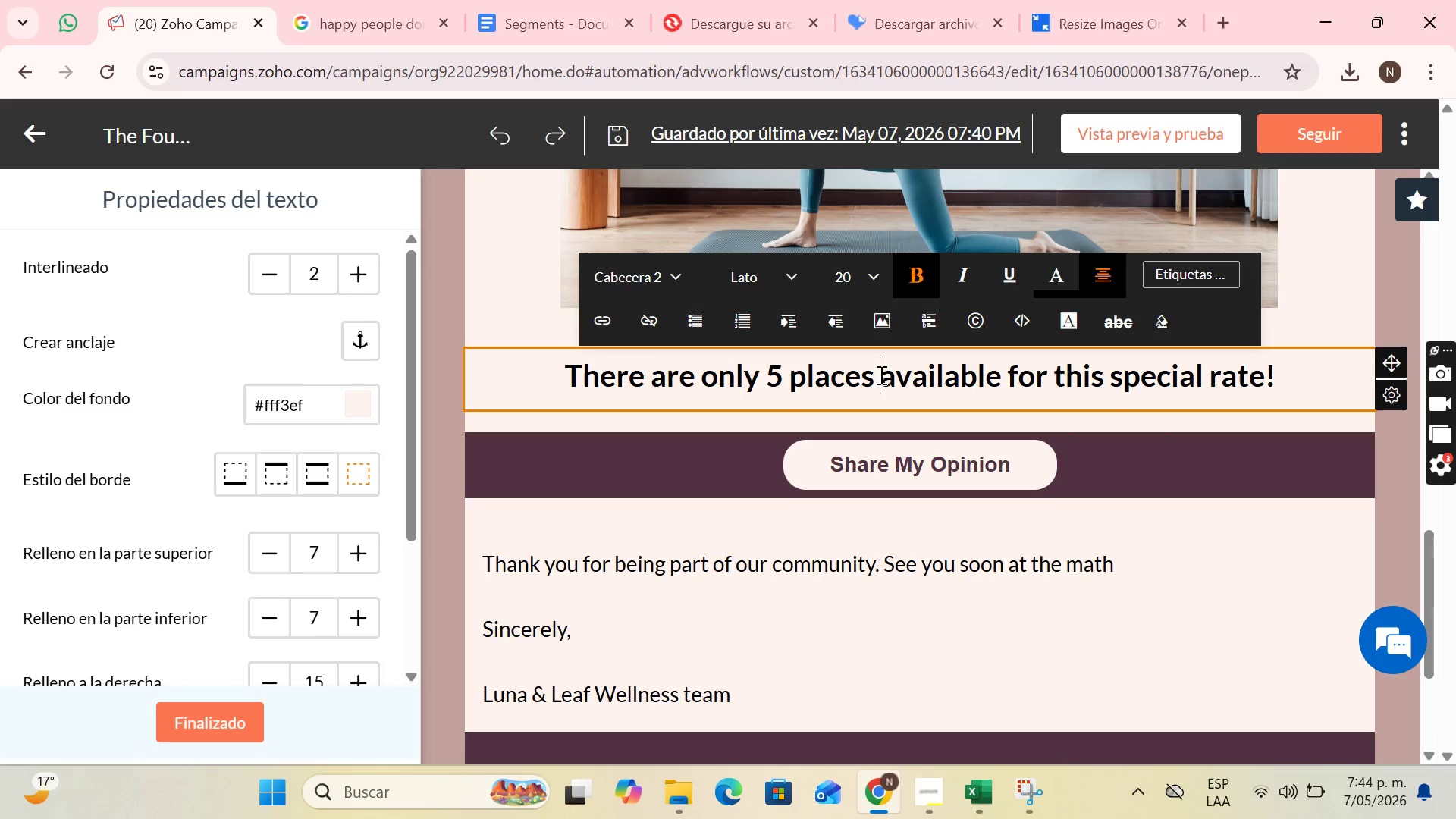 
key(Space)
 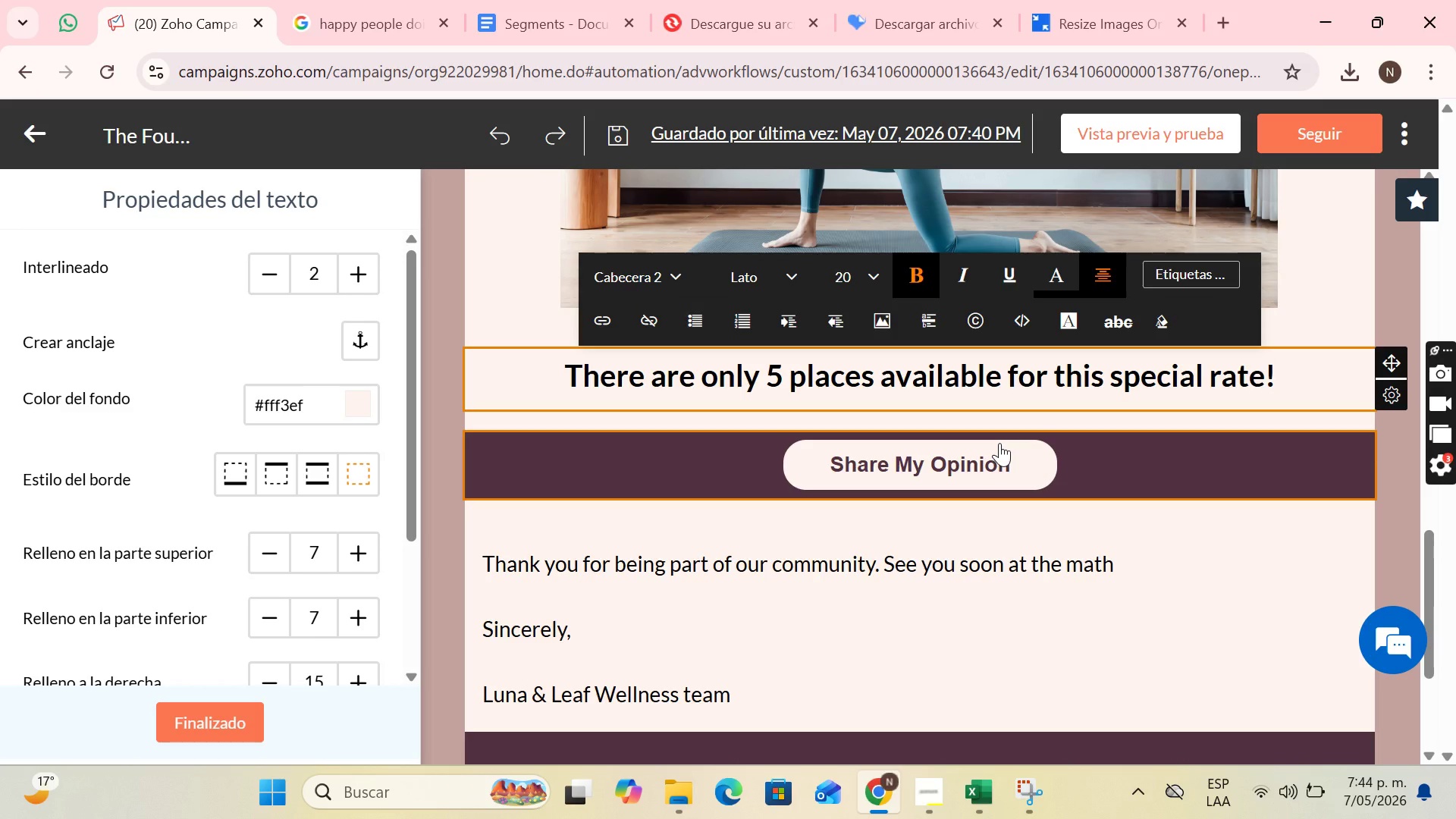 
wait(16.14)
 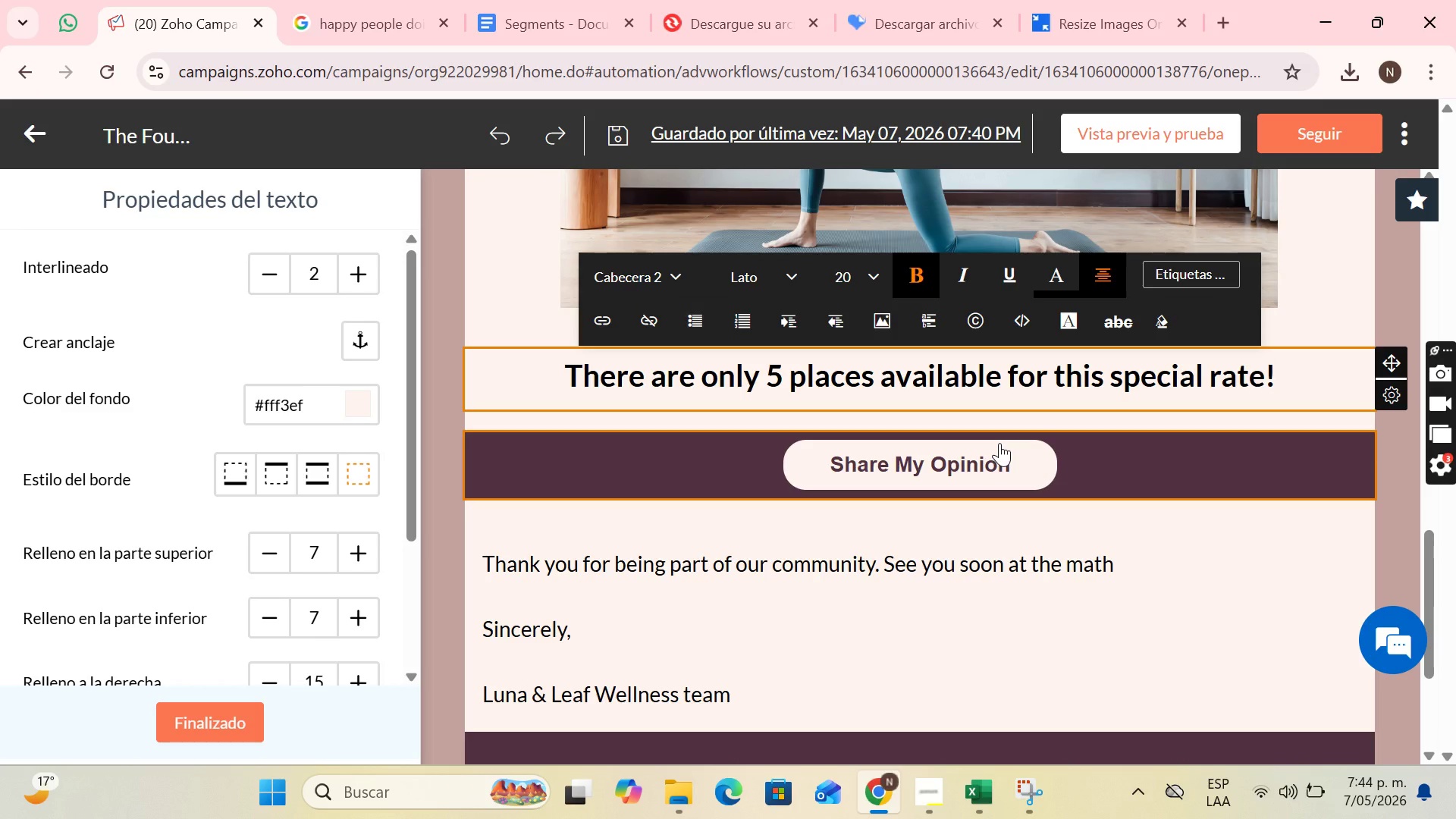 
left_click([985, 452])
 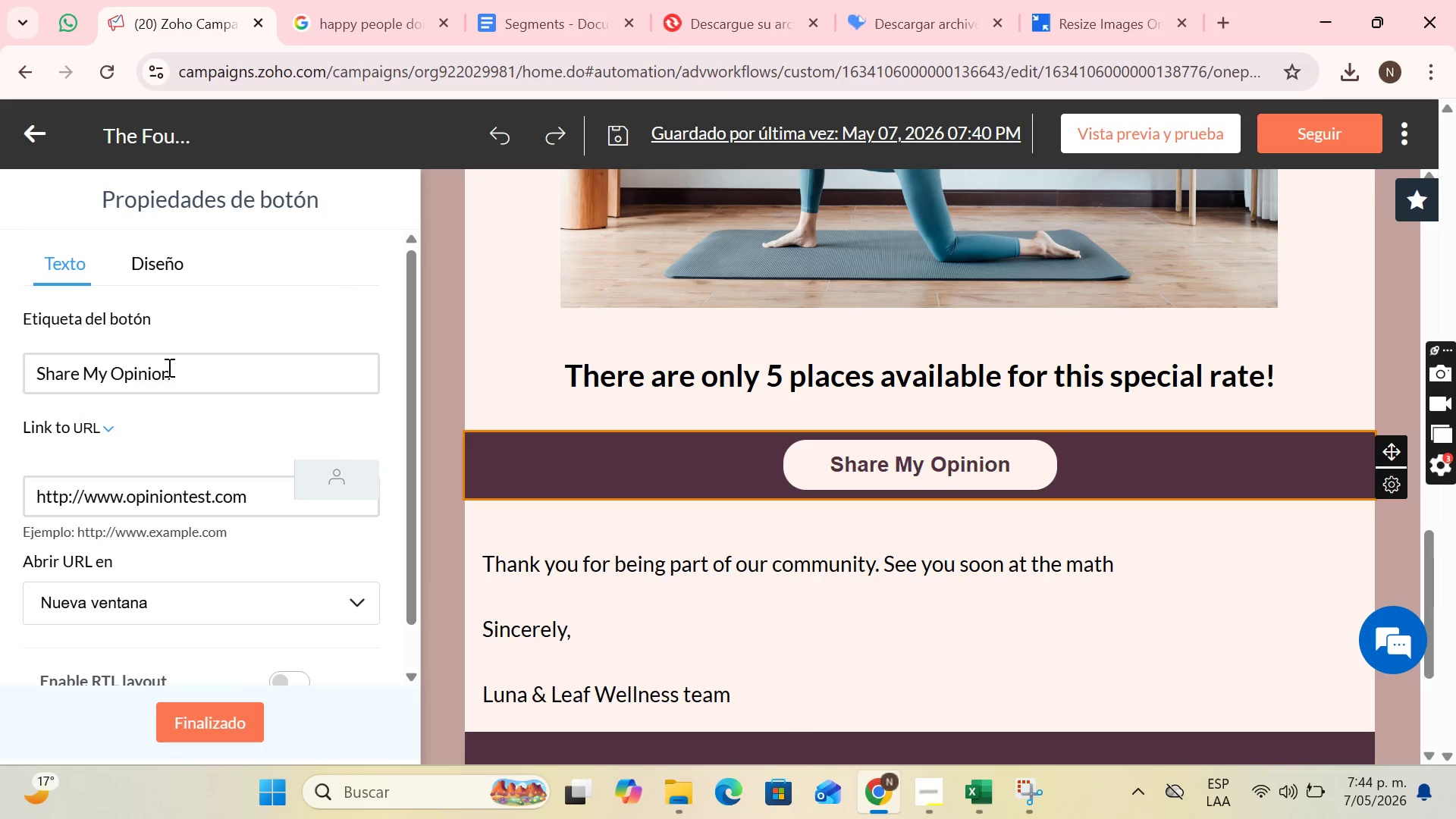 
left_click([214, 375])
 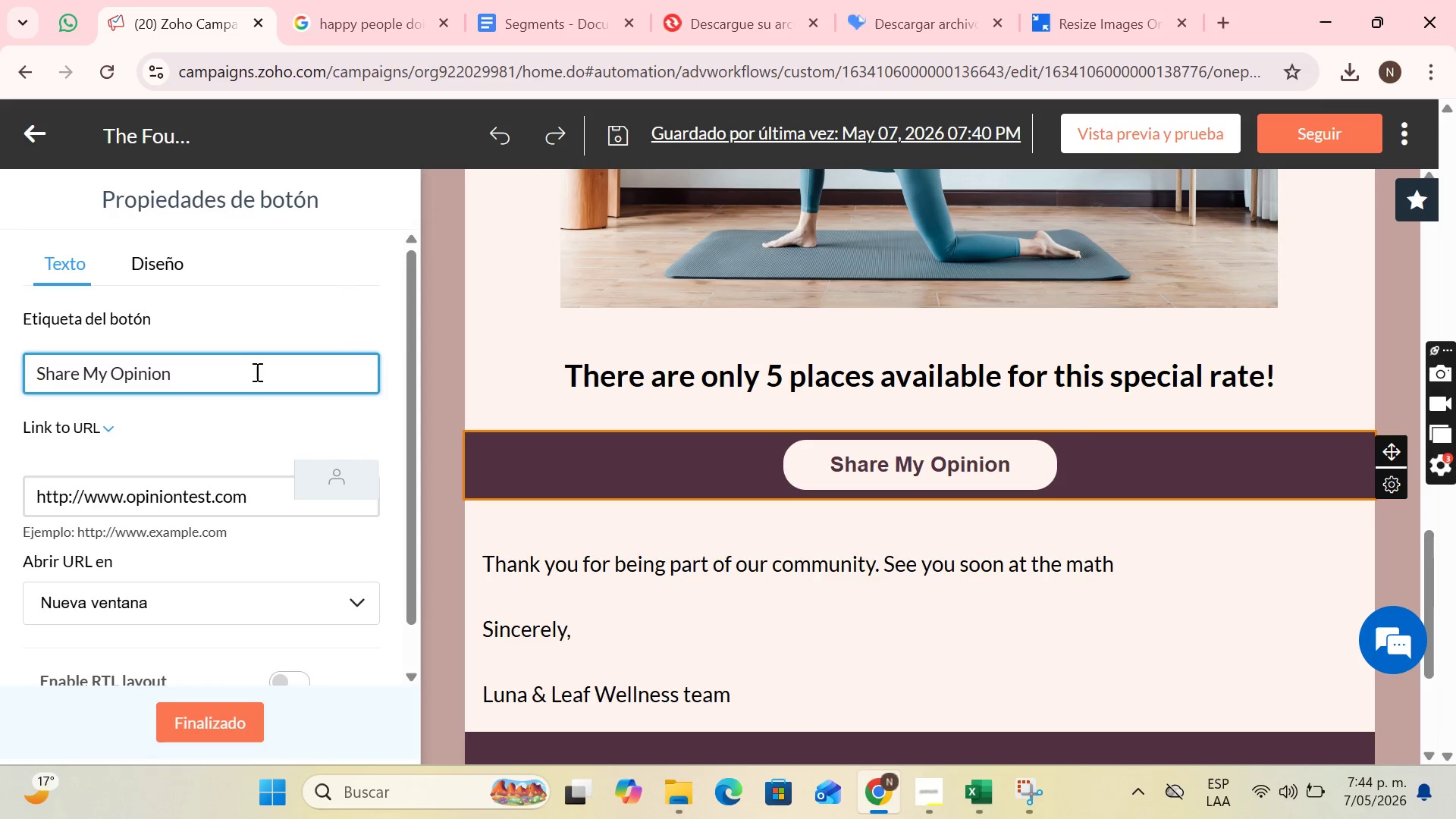 
hold_key(key=Backspace, duration=1.09)
 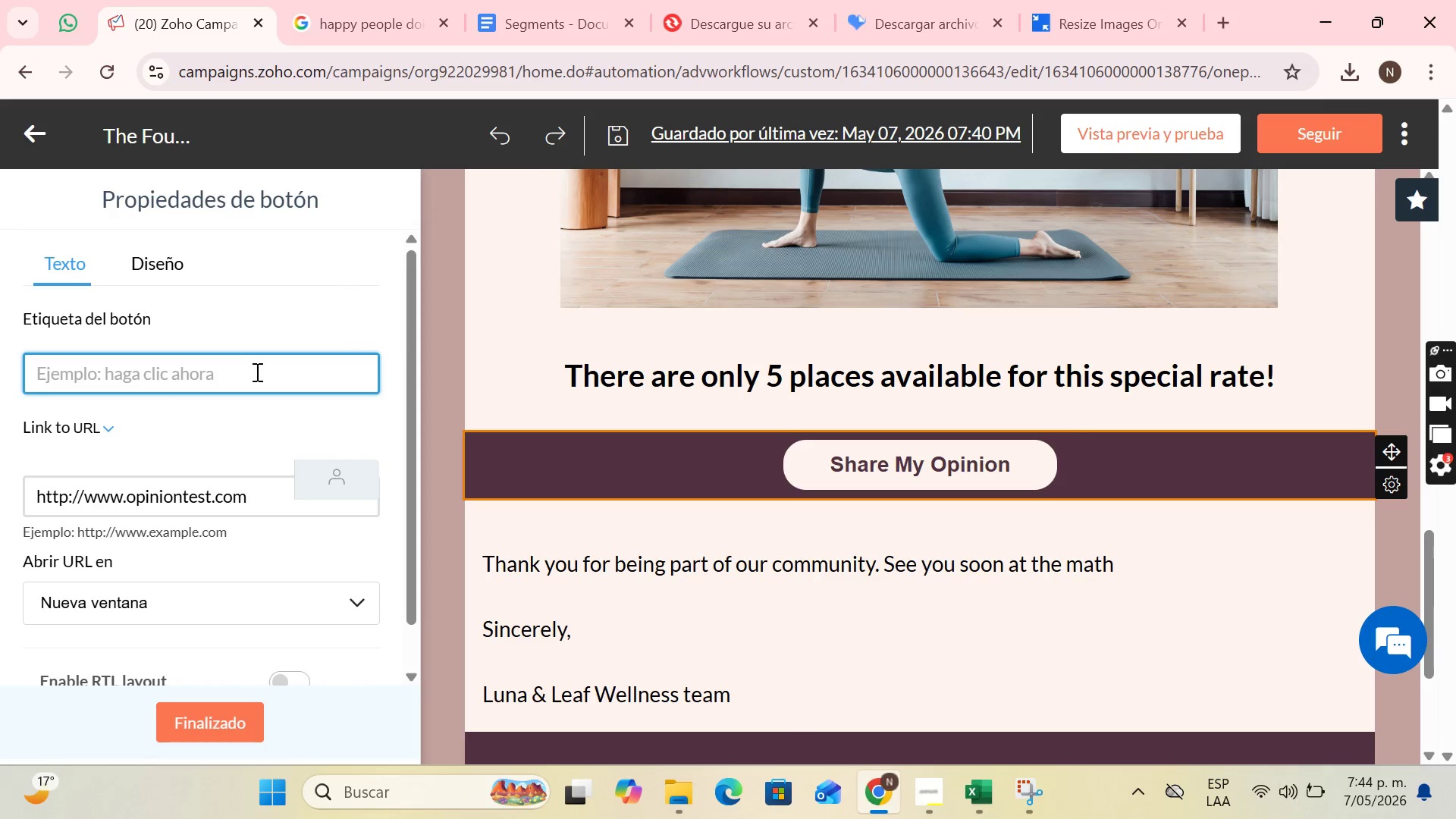 
type(Secure My Rate For Life)
 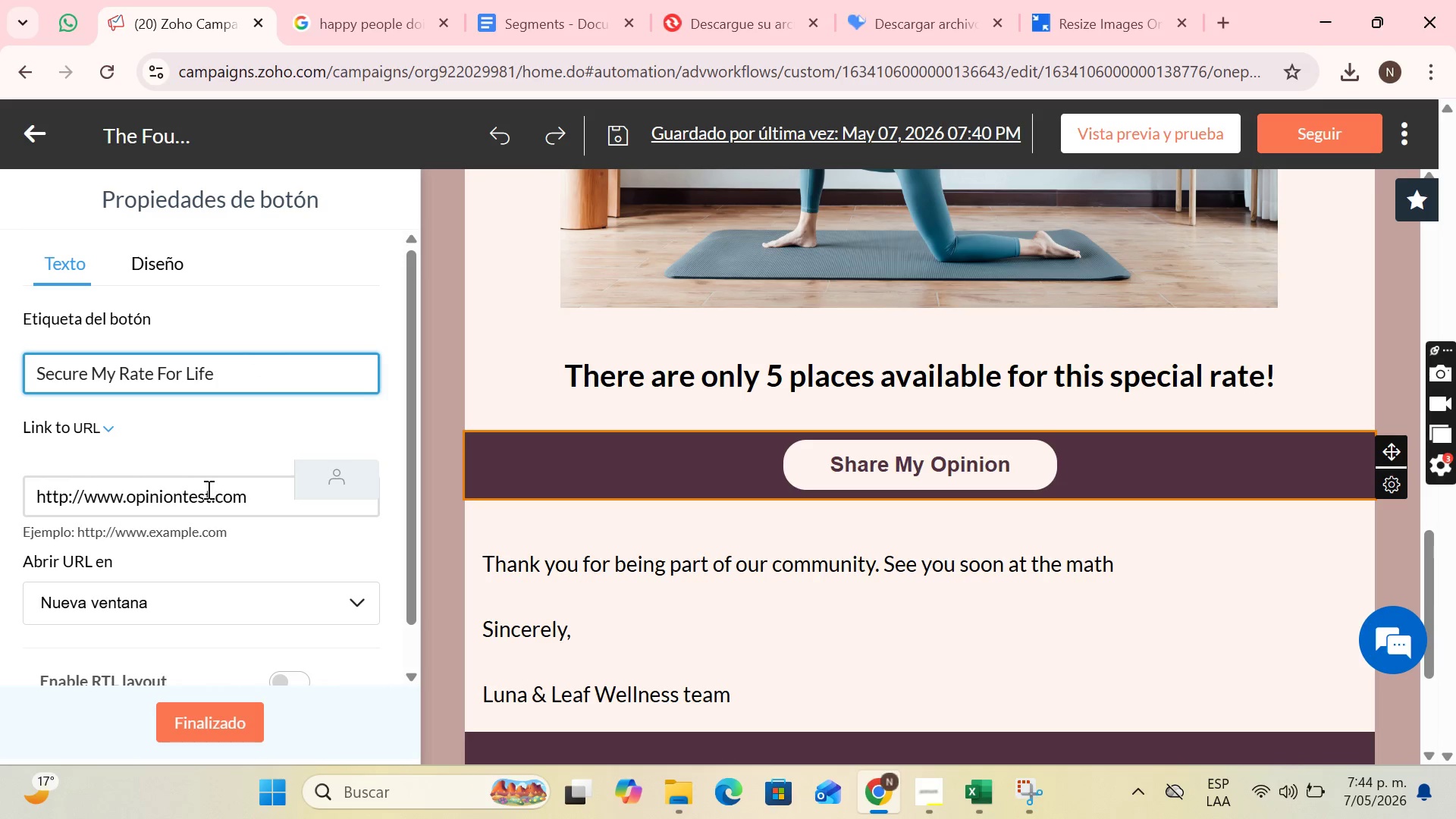 
left_click([210, 496])
 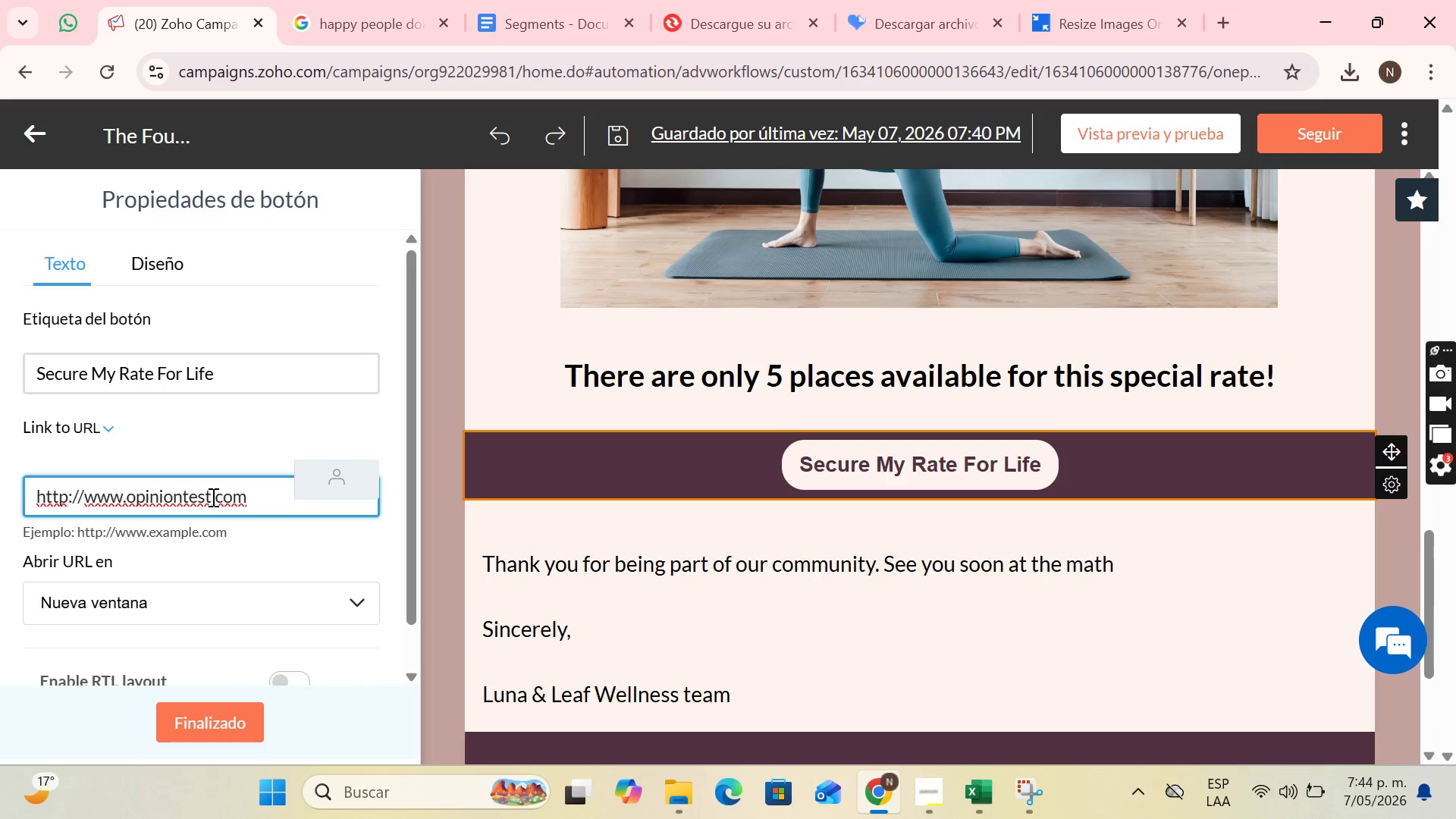 
key(Backspace)
key(Backspace)
key(Backspace)
key(Backspace)
key(Backspace)
key(Backspace)
key(Backspace)
key(Backspace)
key(Backspace)
key(Backspace)
key(Backspace)
type(rateforlife)
 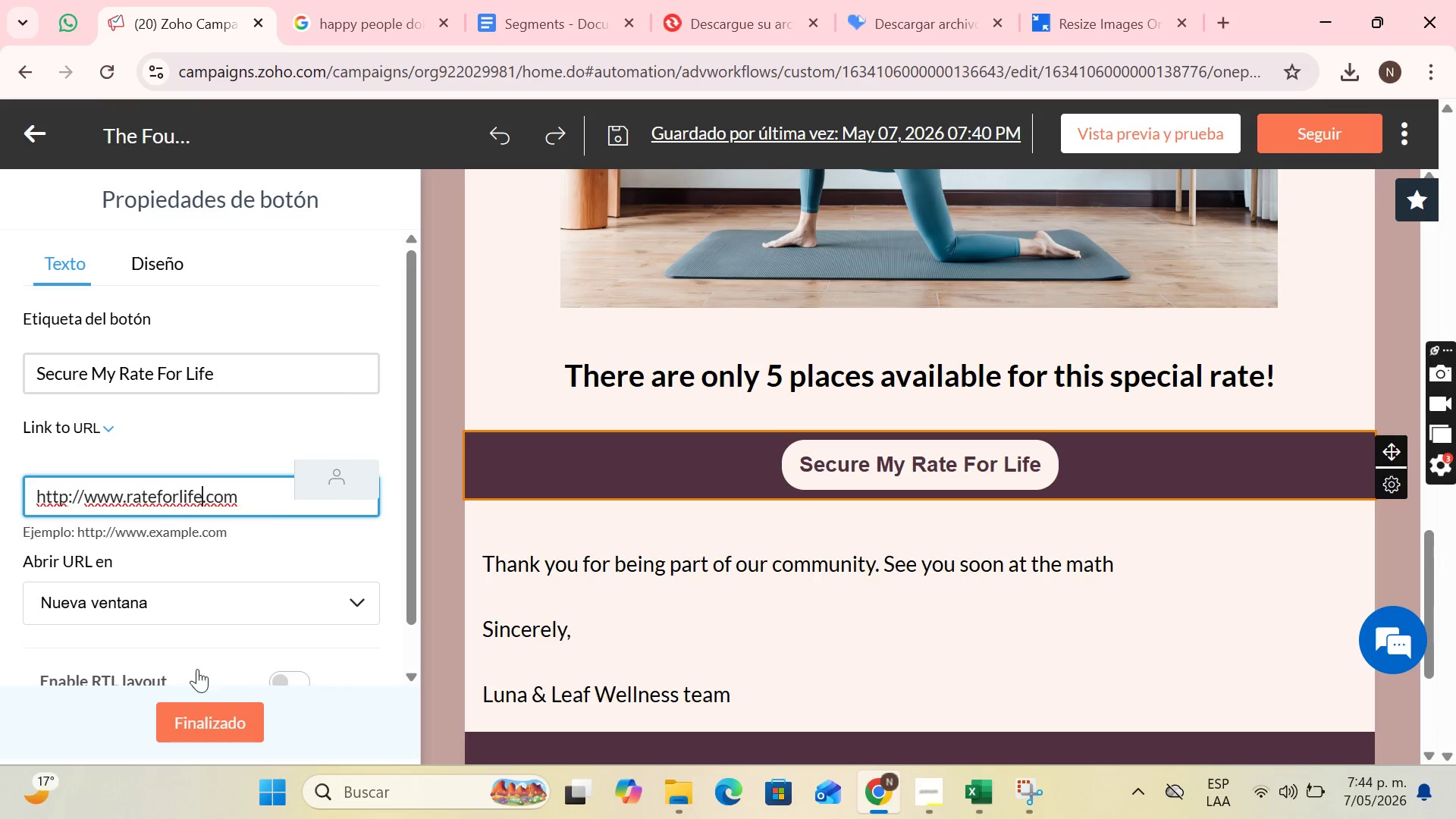 
left_click([195, 723])
 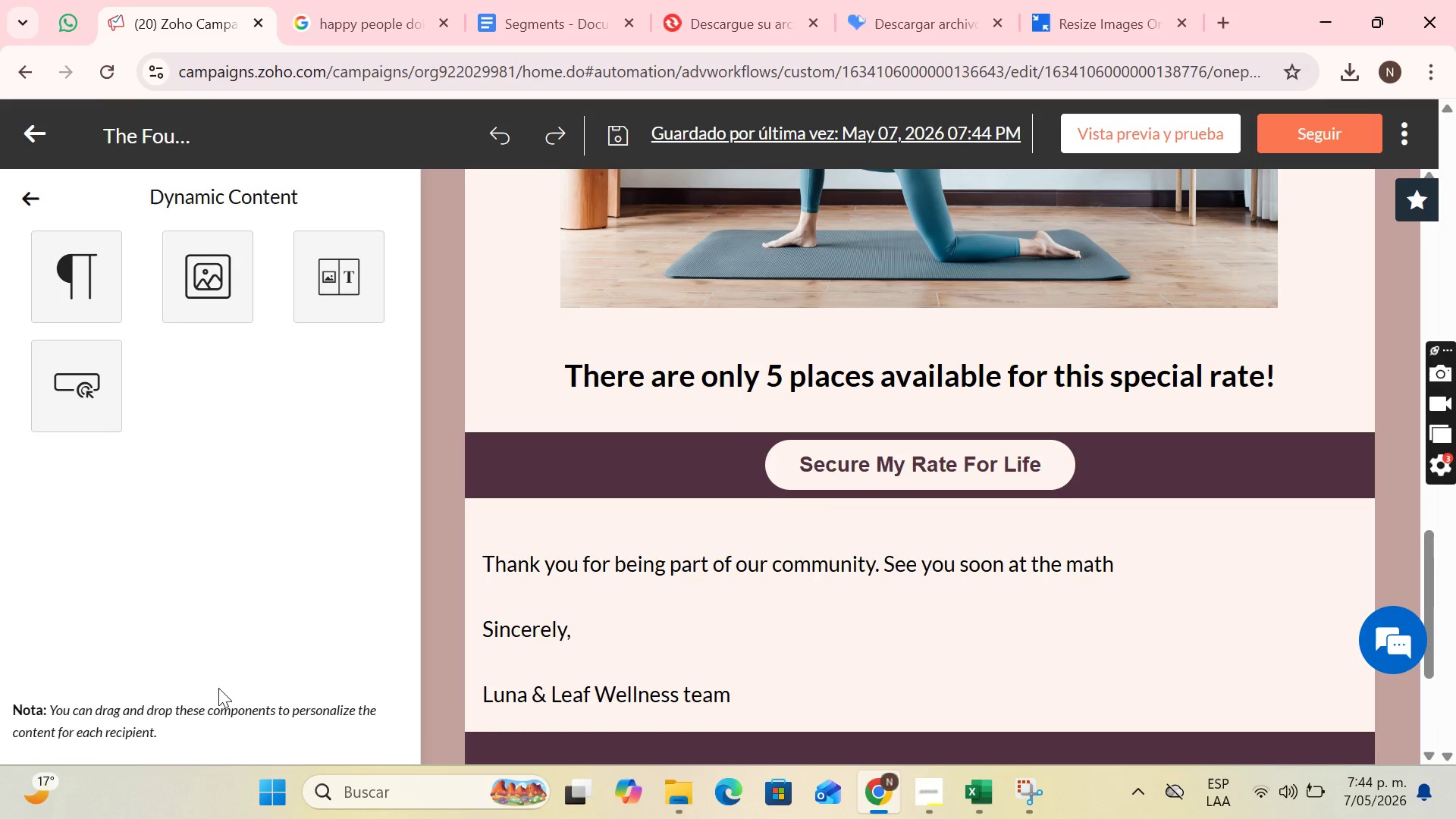 
wait(13.86)
 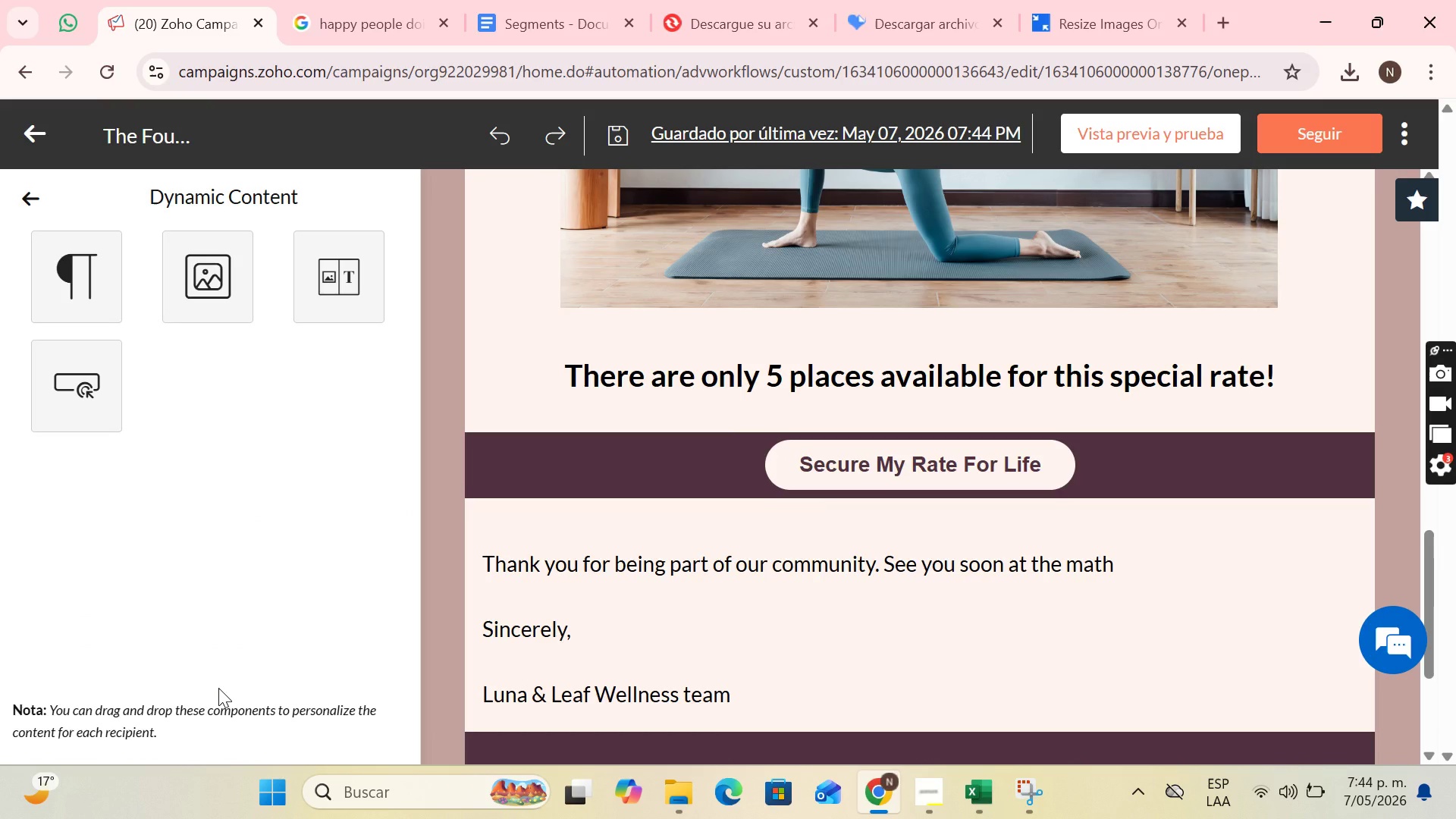 
scroll: coordinate [893, 589], scroll_direction: down, amount: 1.0
 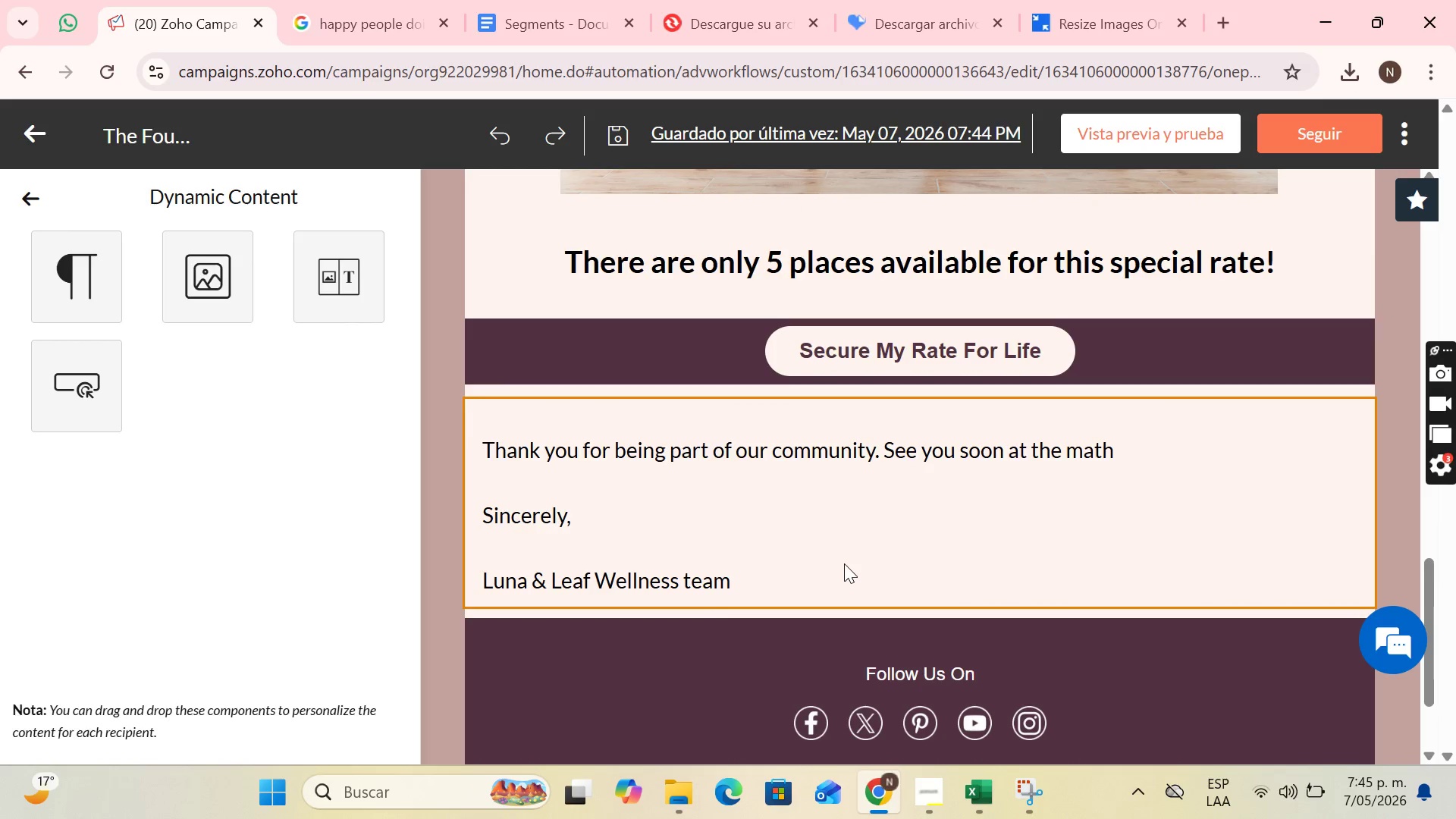 
left_click([844, 563])
 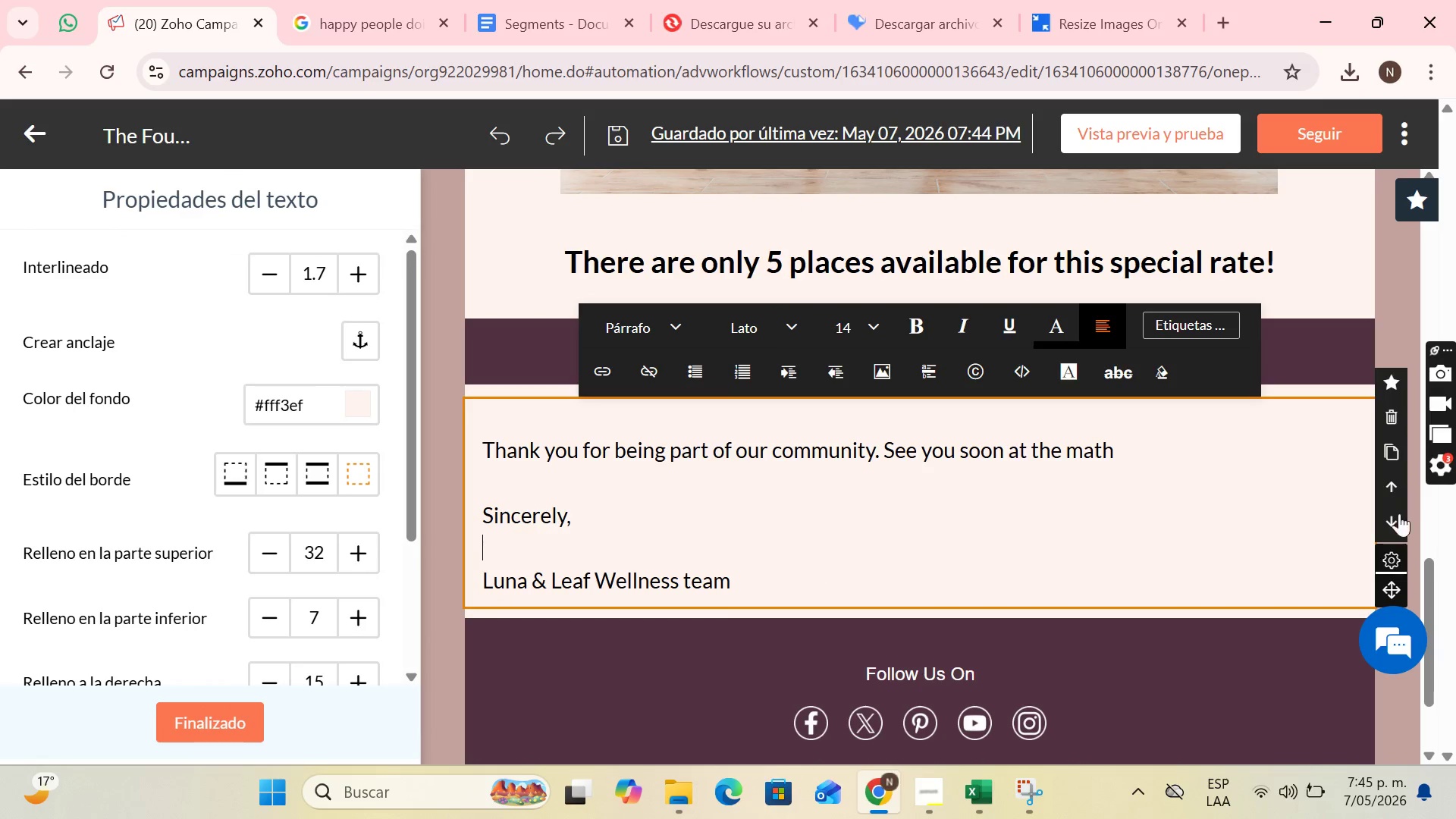 
left_click([1400, 413])
 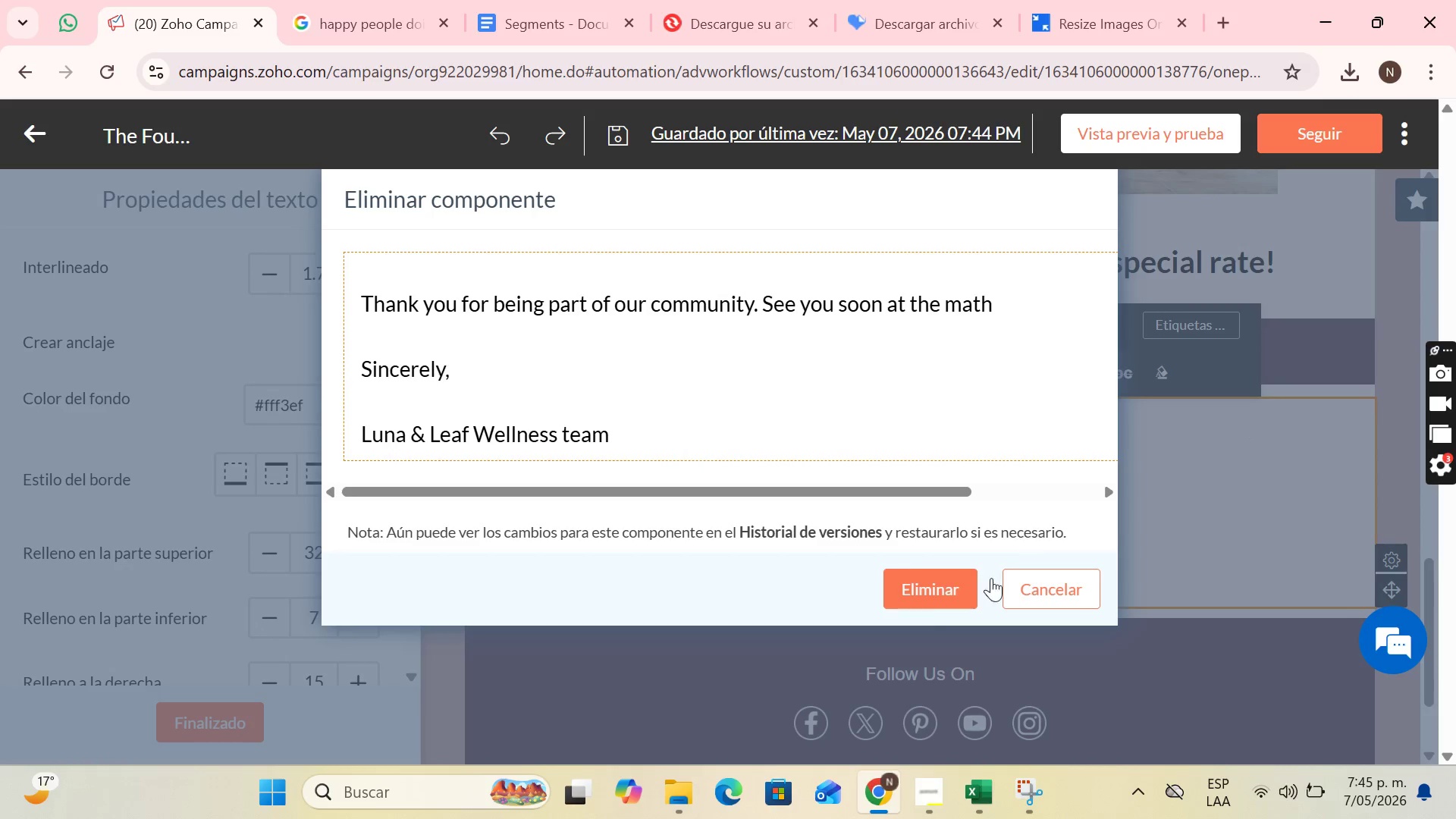 
left_click([947, 598])
 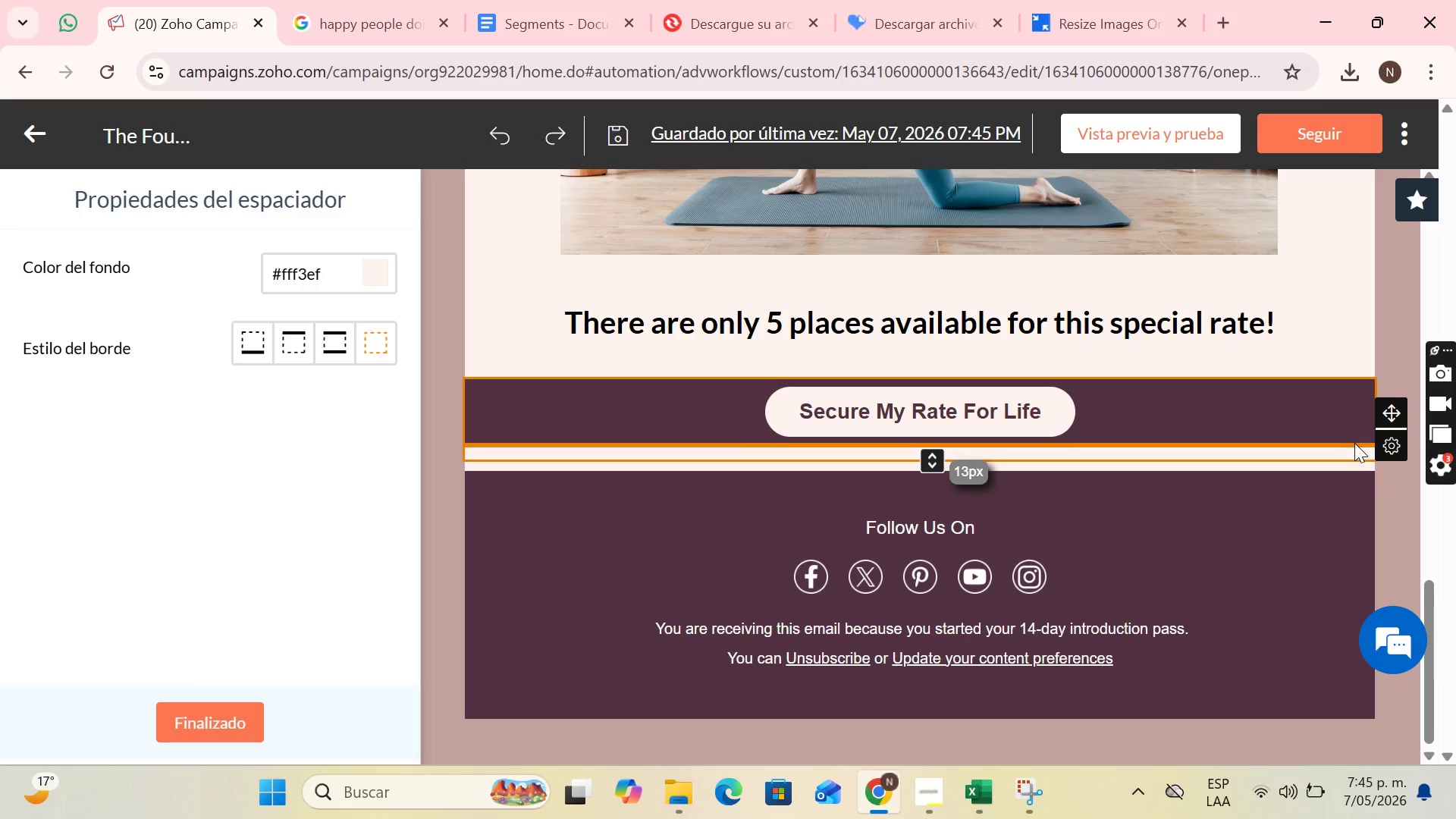 
left_click([1310, 478])
 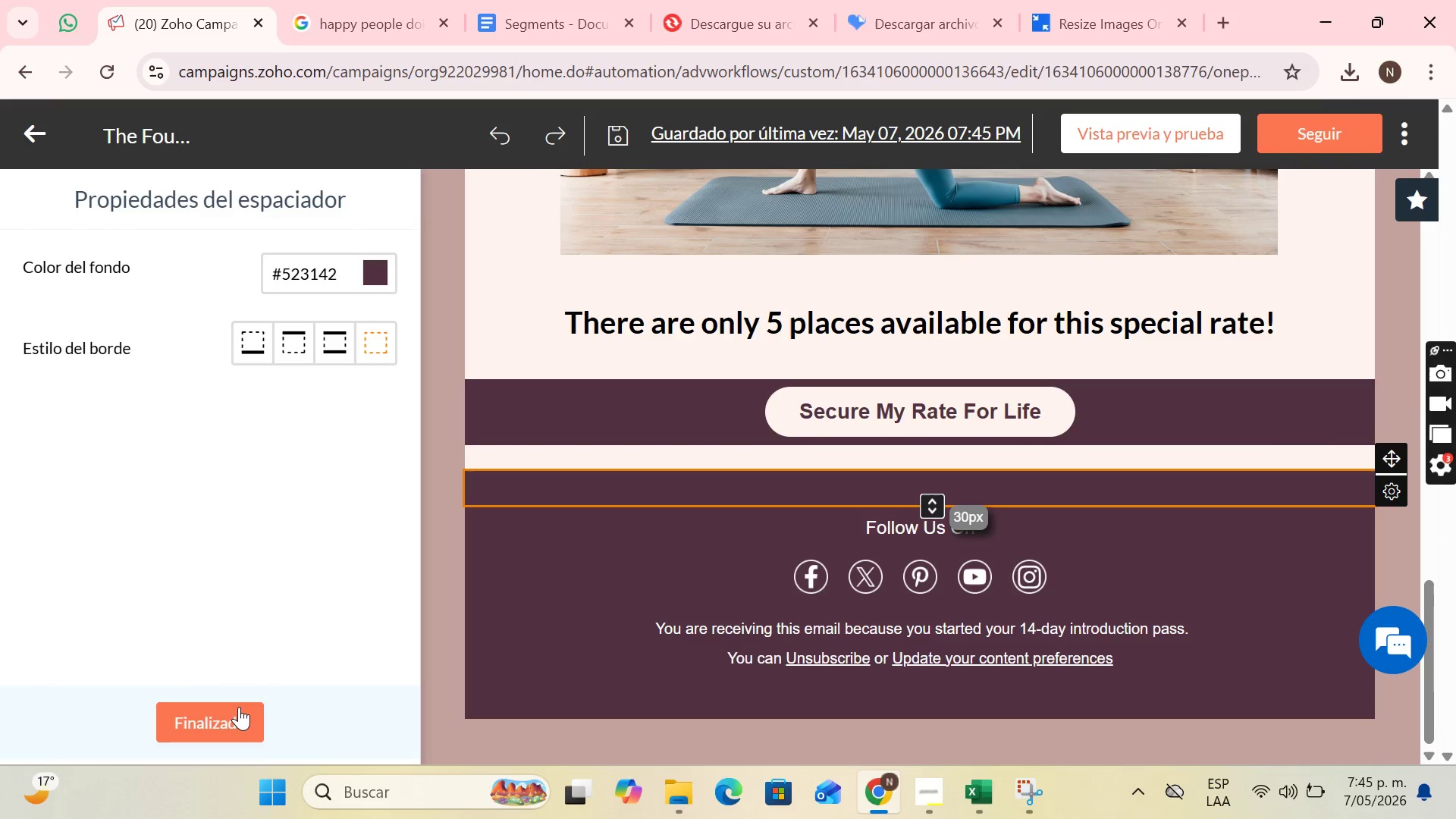 
left_click([229, 708])
 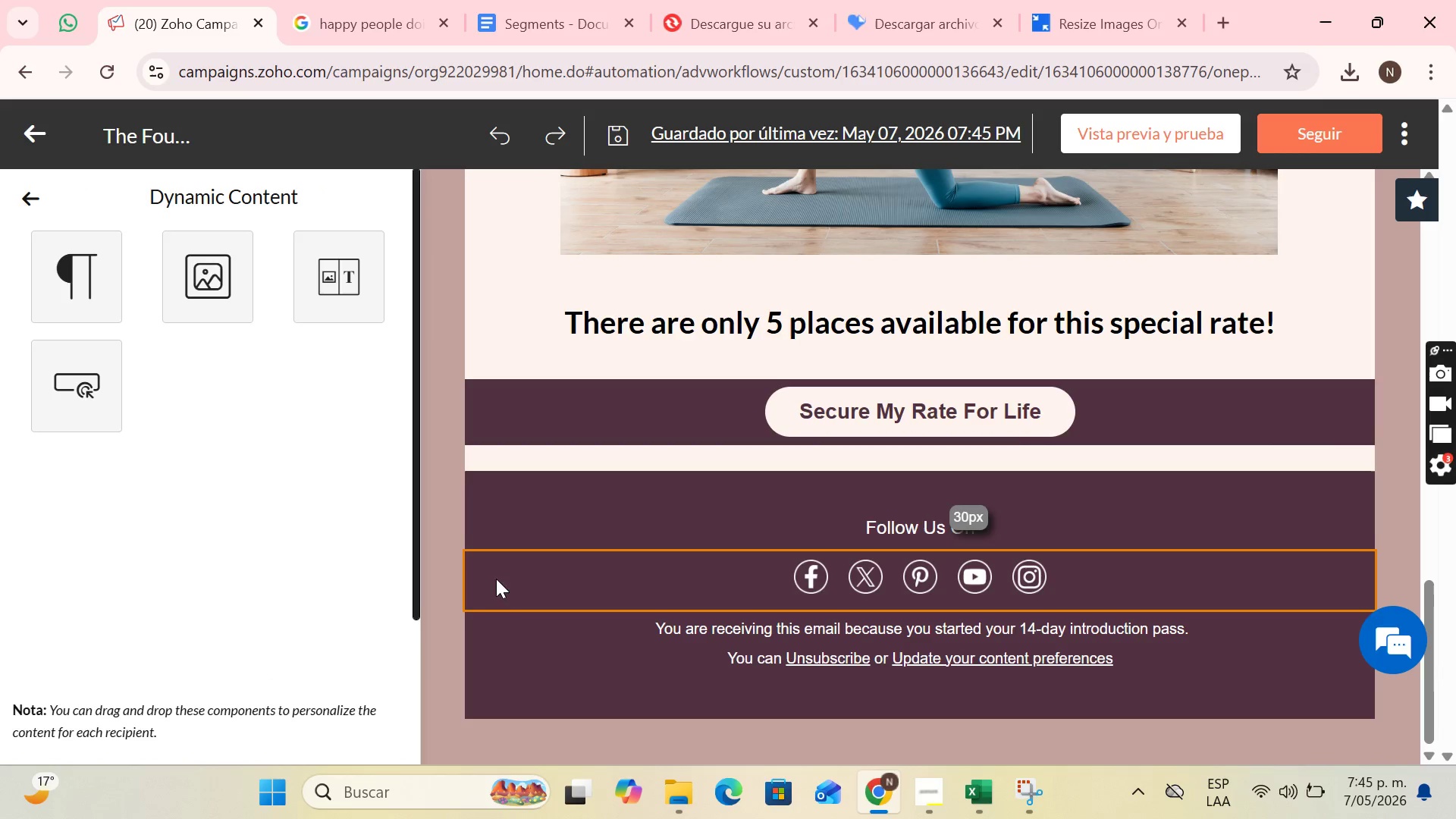 
scroll: coordinate [1081, 558], scroll_direction: up, amount: 7.0
 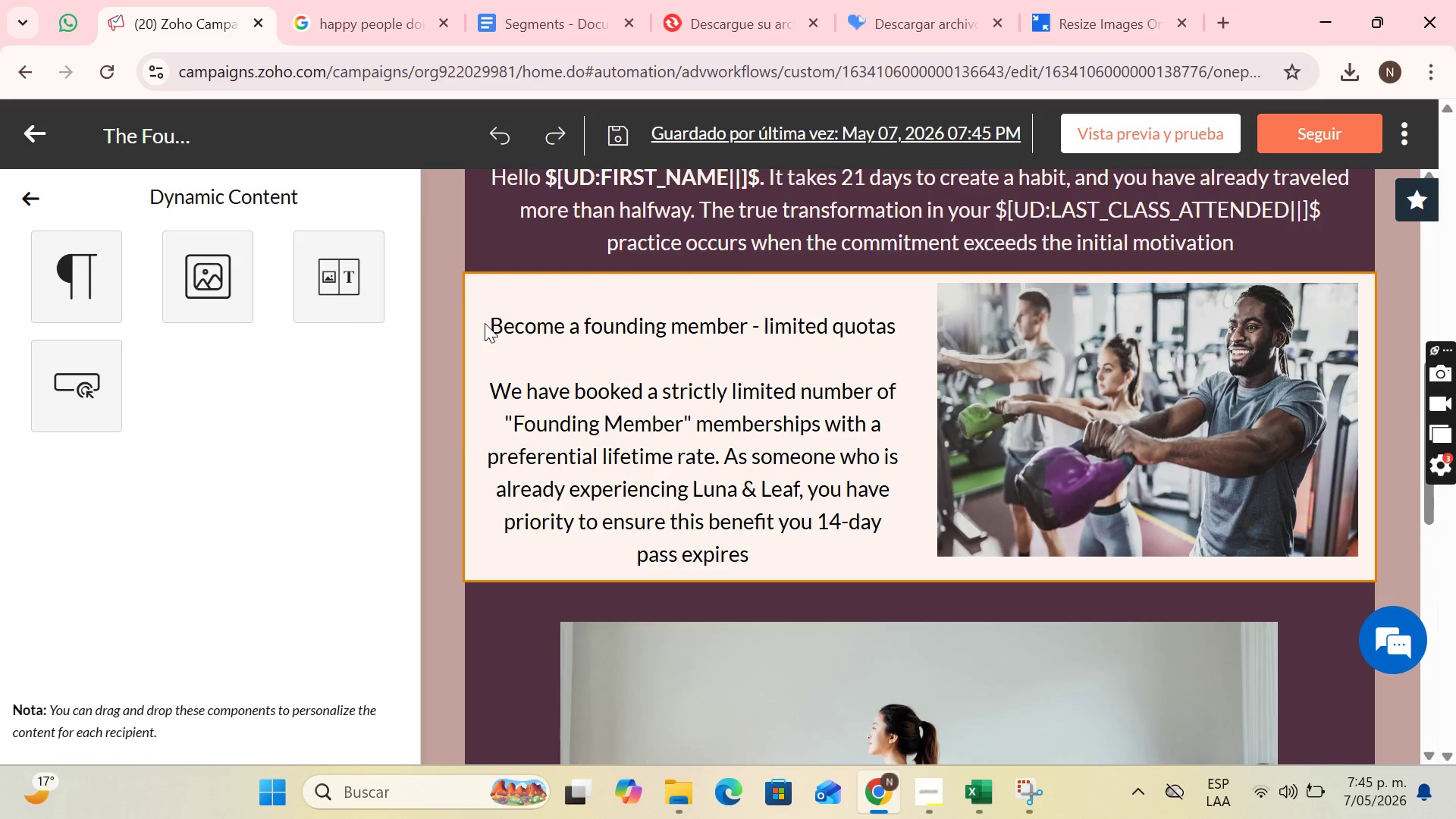 
left_click_drag(start_coordinate=[490, 325], to_coordinate=[899, 325])
 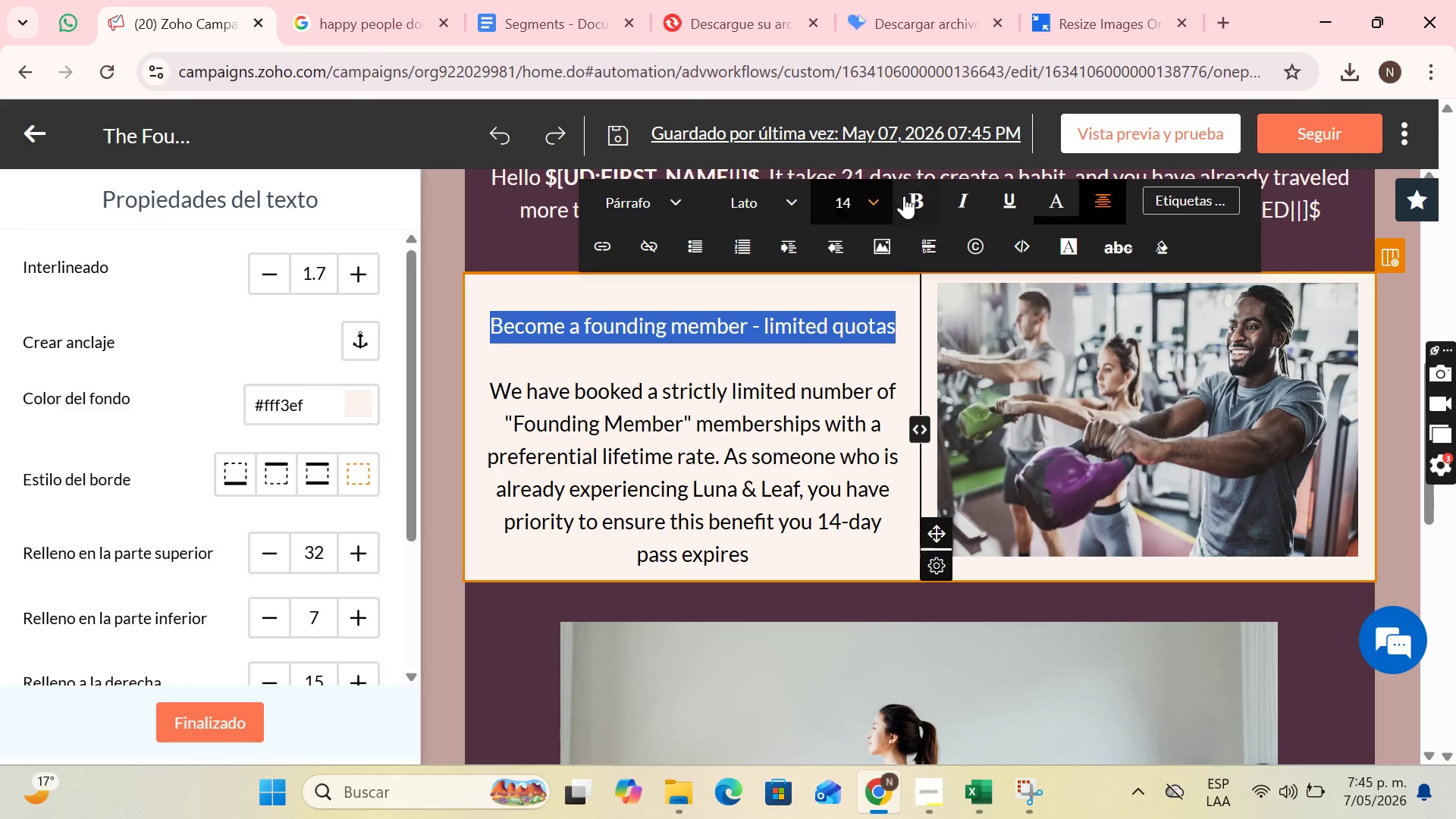 
left_click([915, 199])
 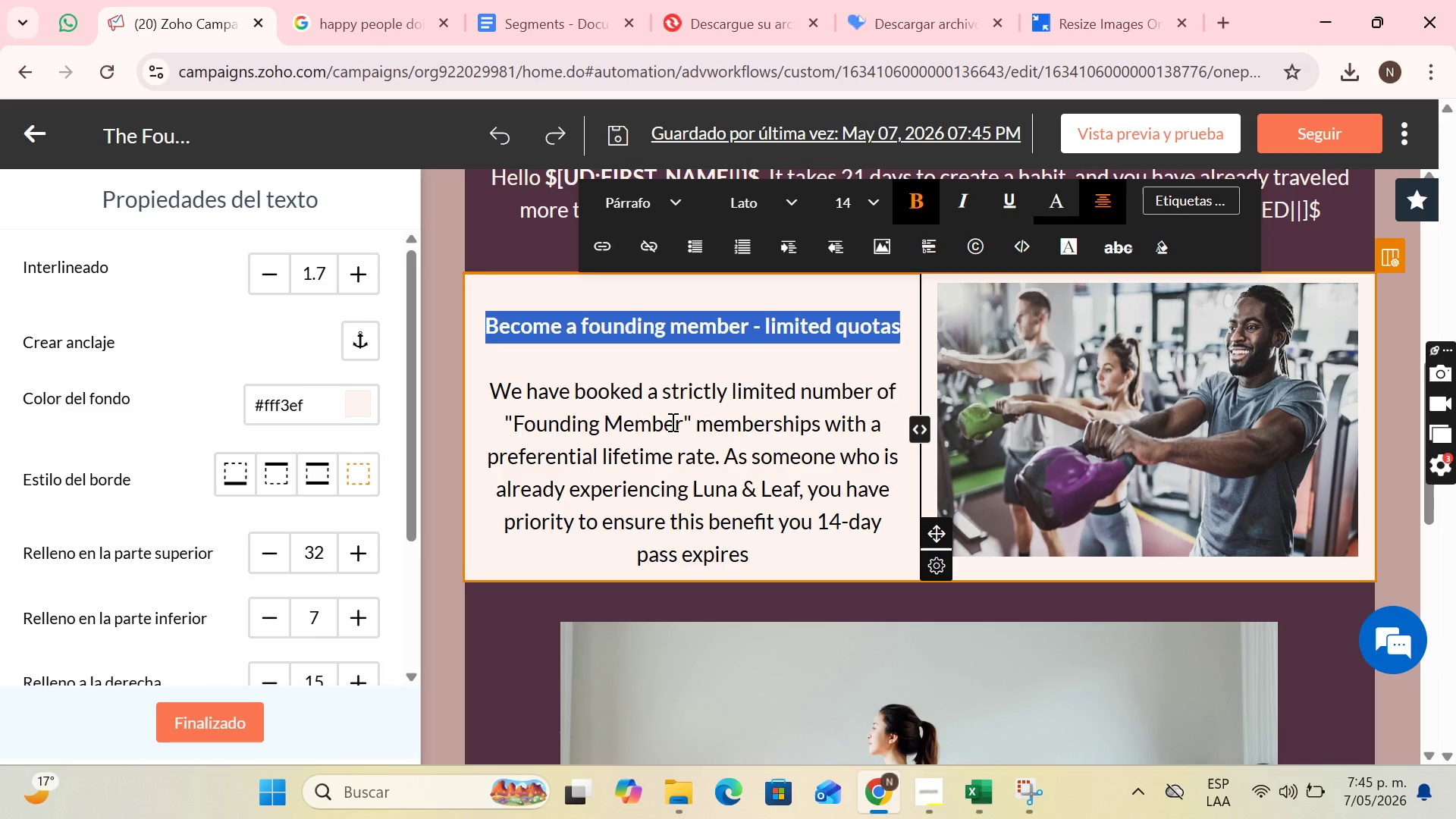 
left_click([716, 428])
 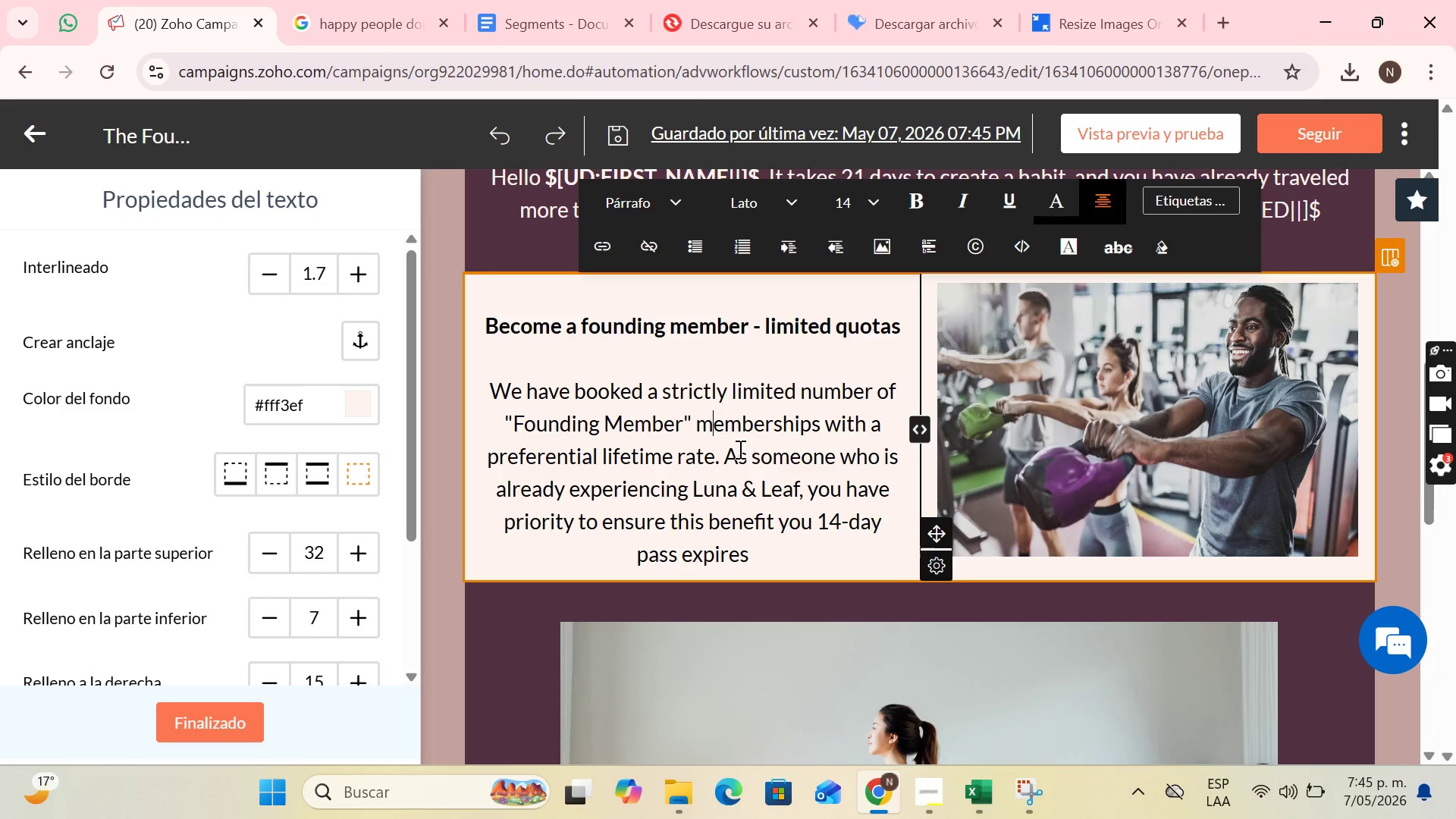 
left_click_drag(start_coordinate=[724, 457], to_coordinate=[810, 551])
 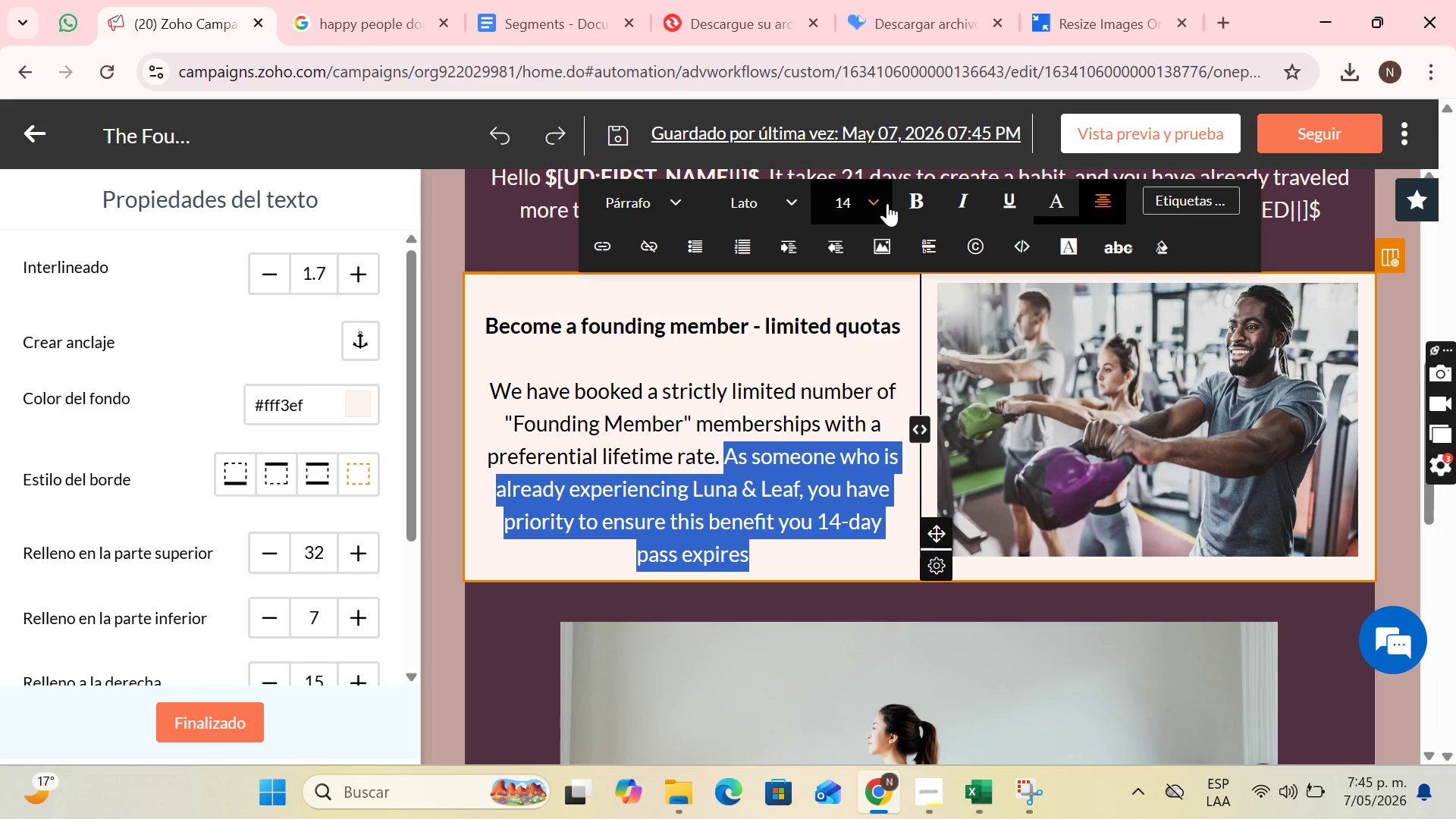 
left_click([902, 199])
 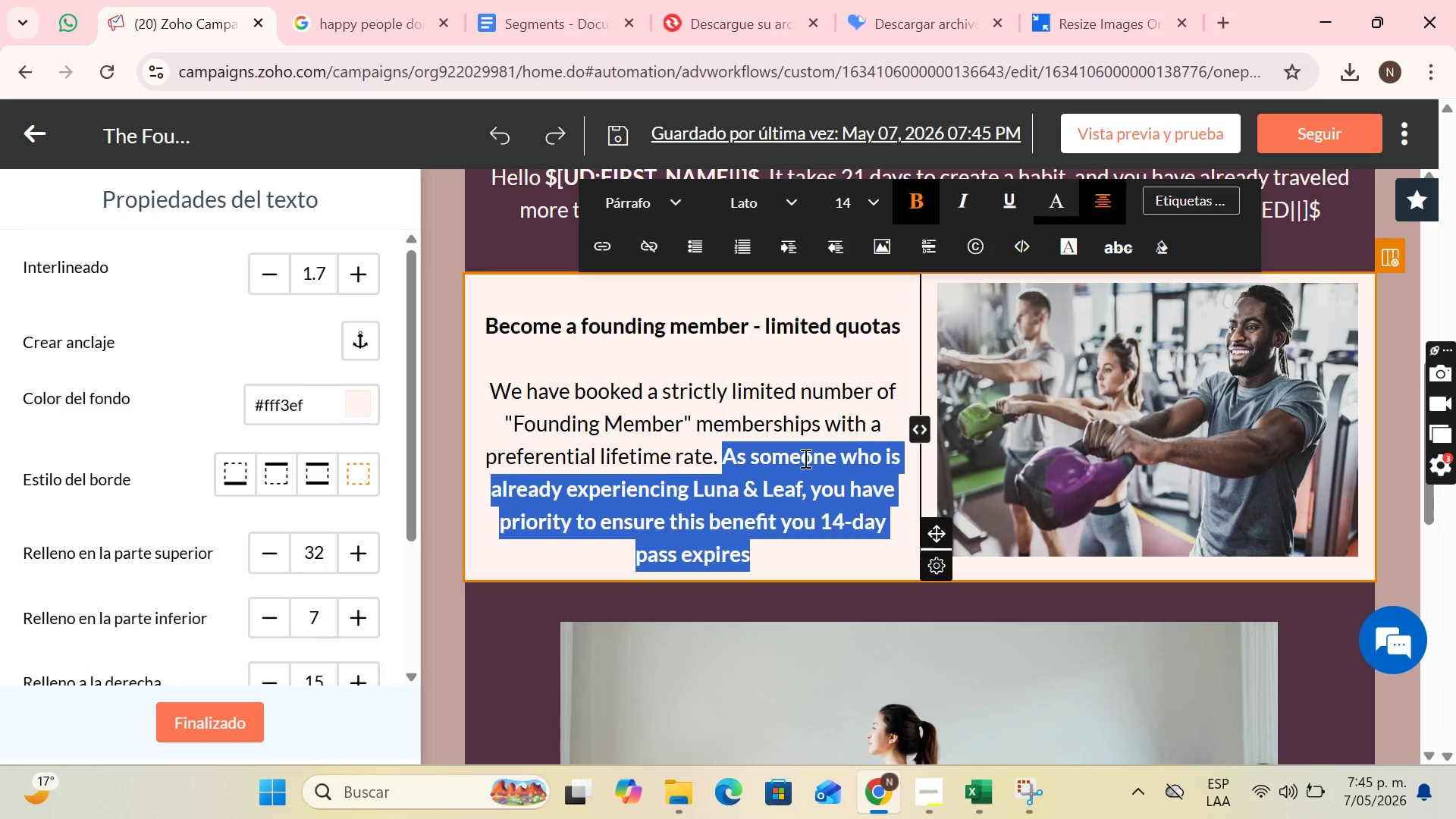 
left_click([802, 460])
 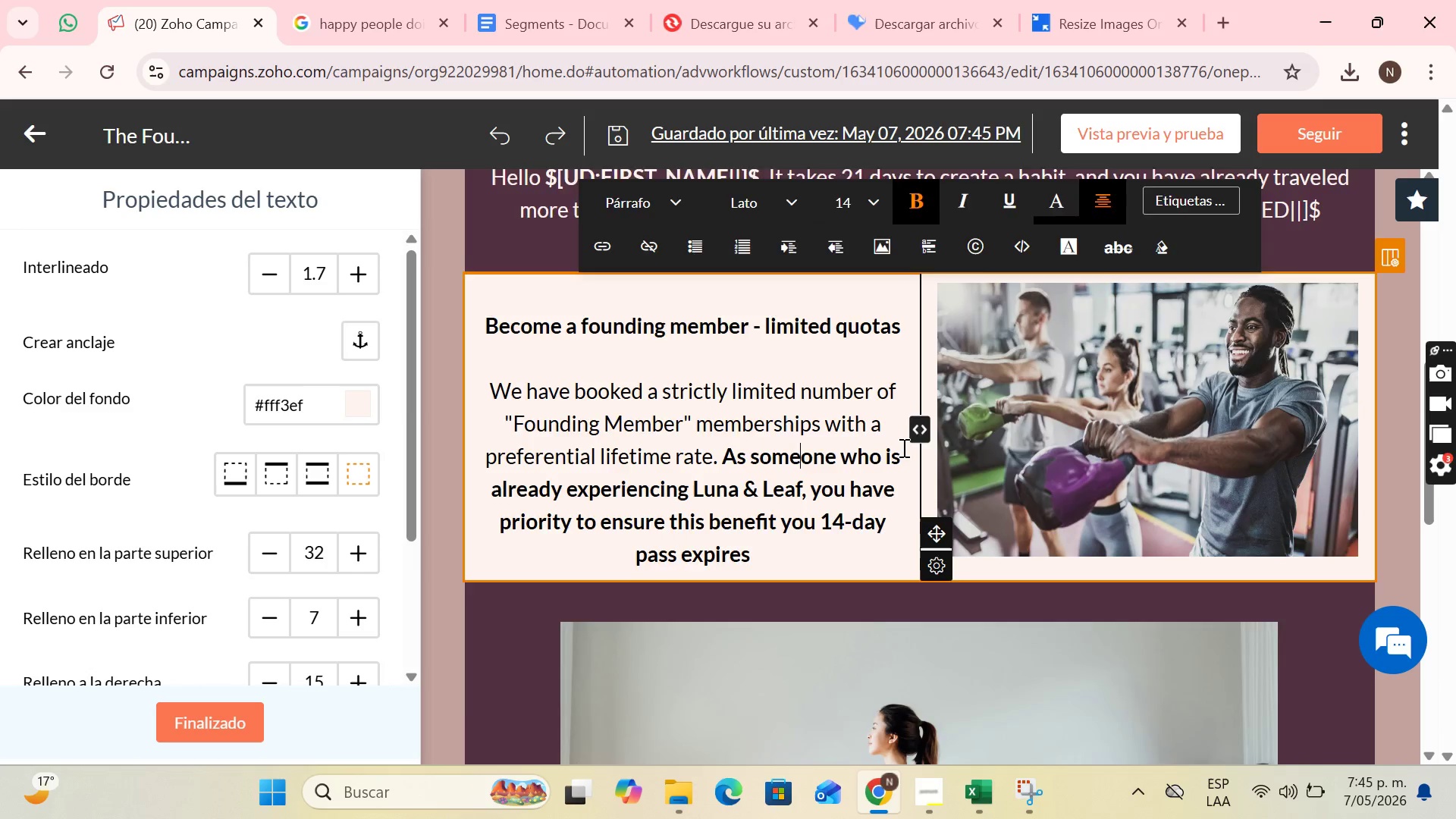 
left_click([860, 375])
 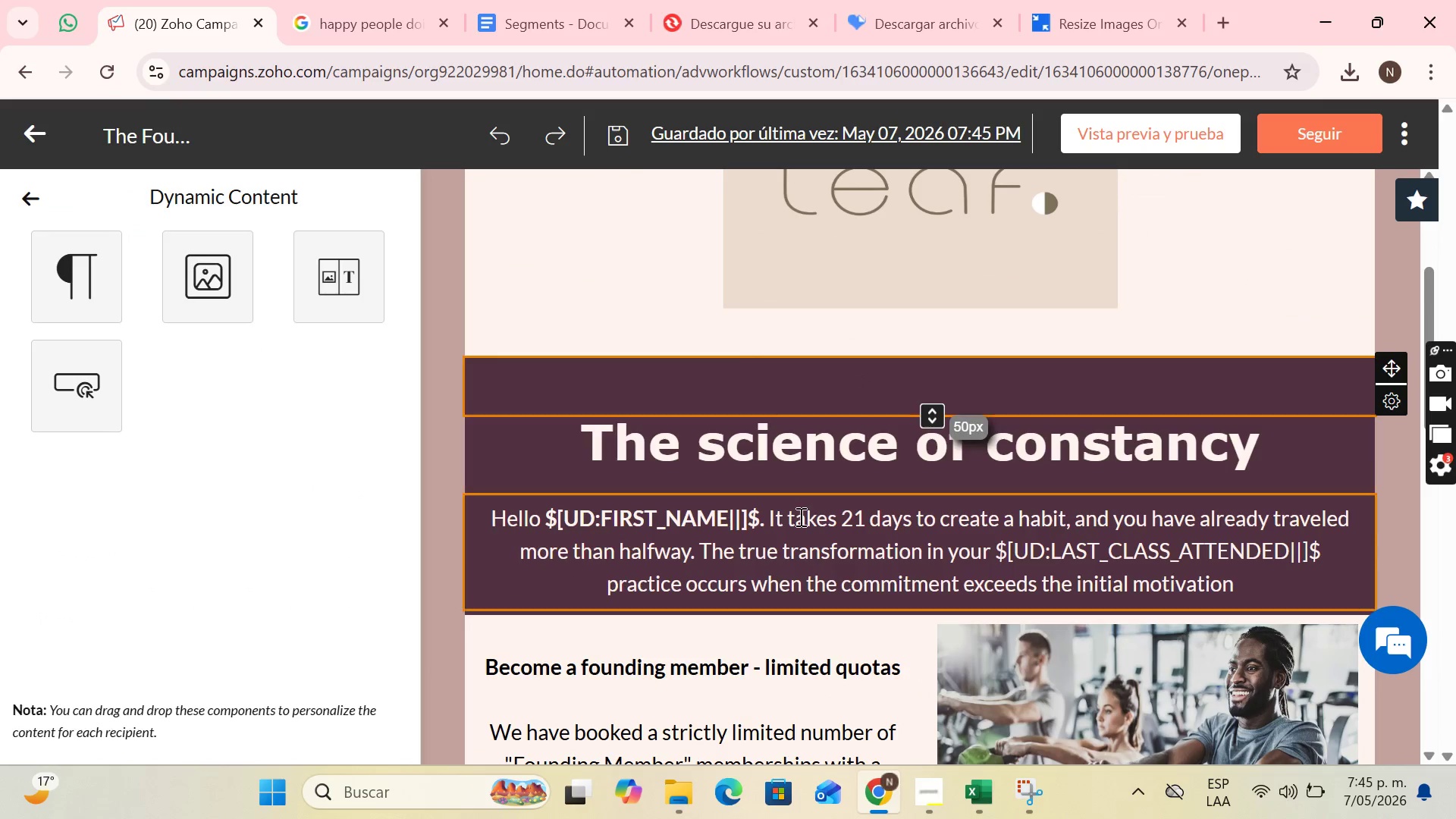 
scroll: coordinate [902, 447], scroll_direction: up, amount: 3.0
 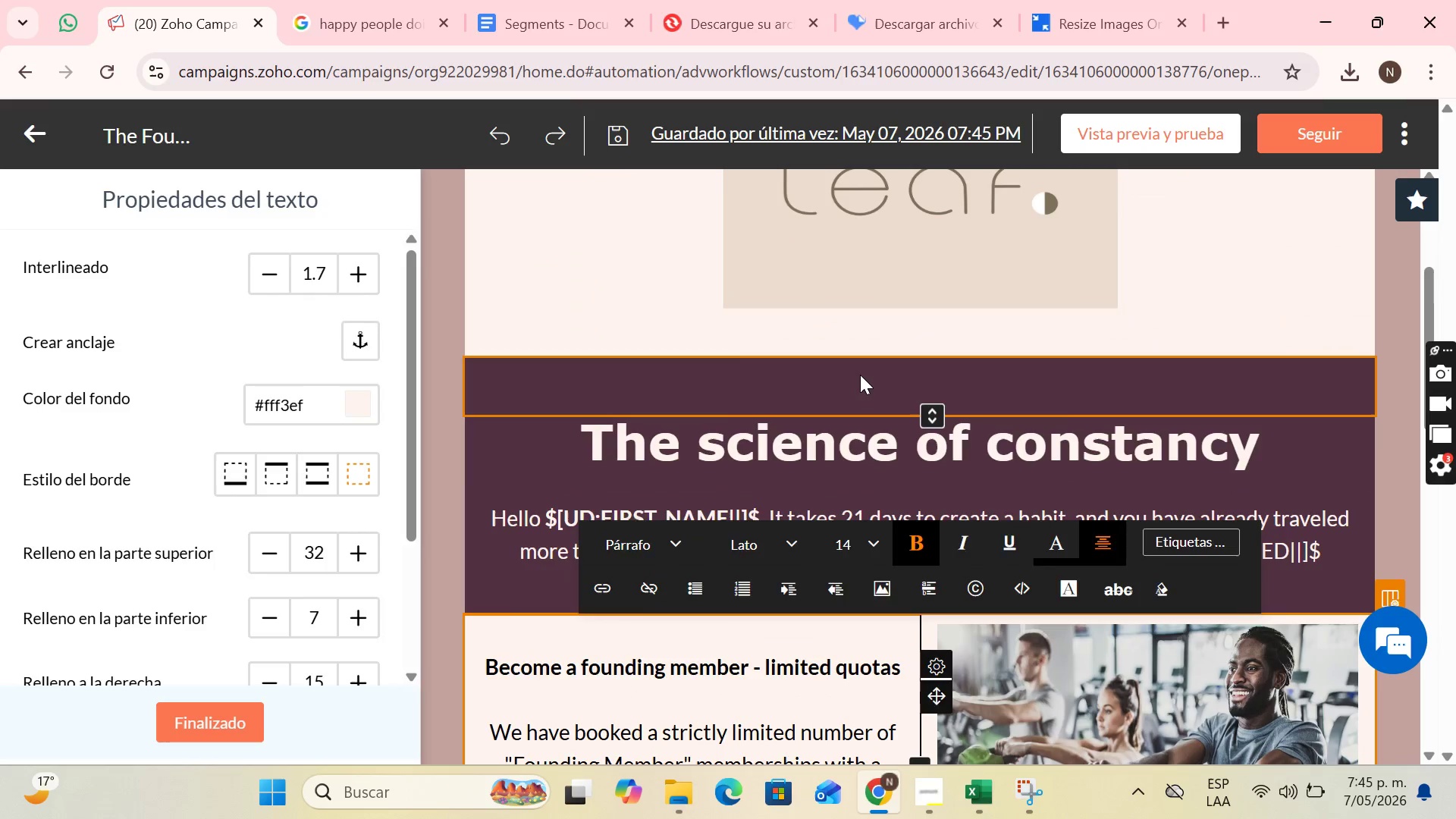 
left_click([802, 526])
 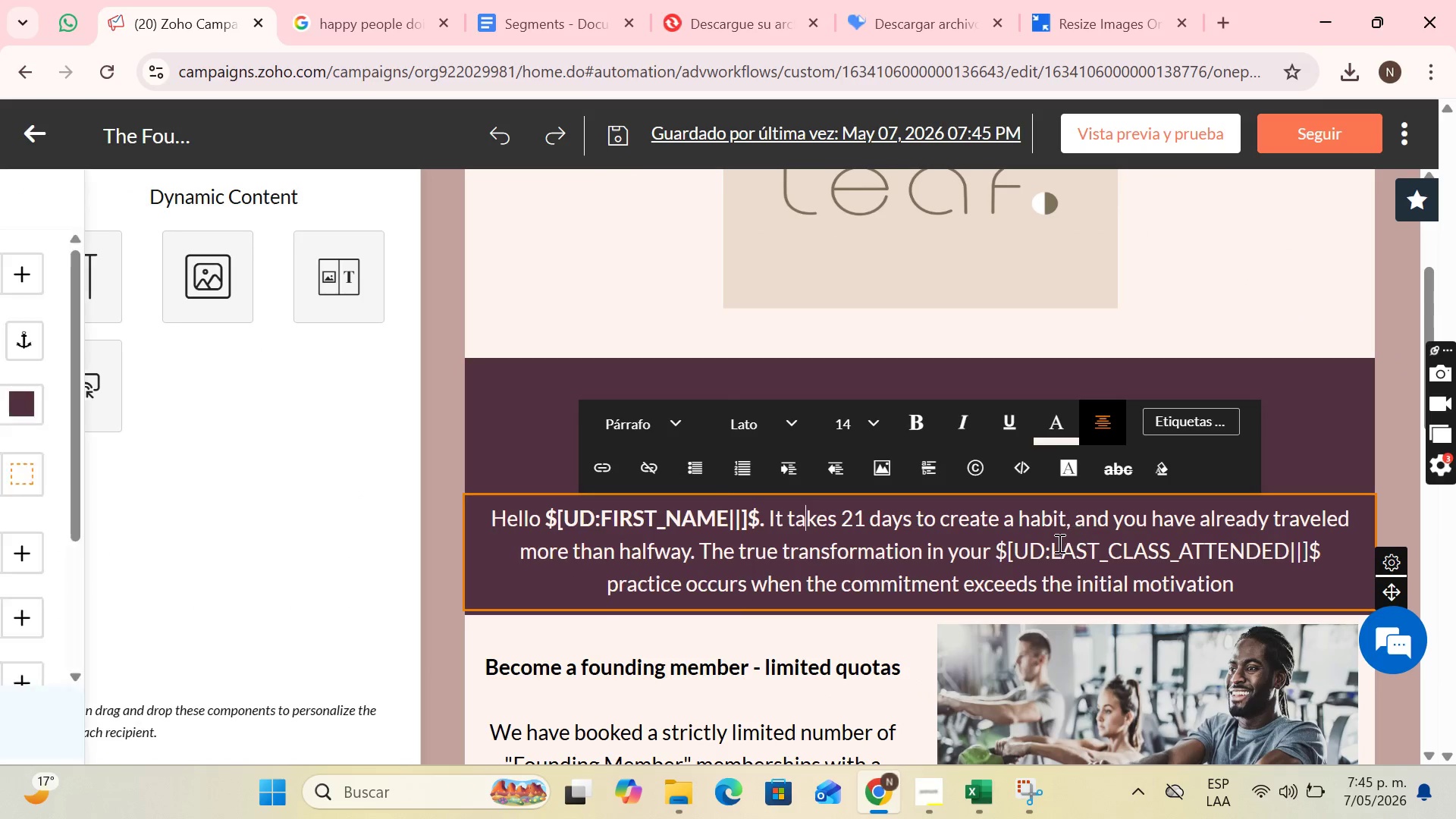 
left_click([1037, 549])
 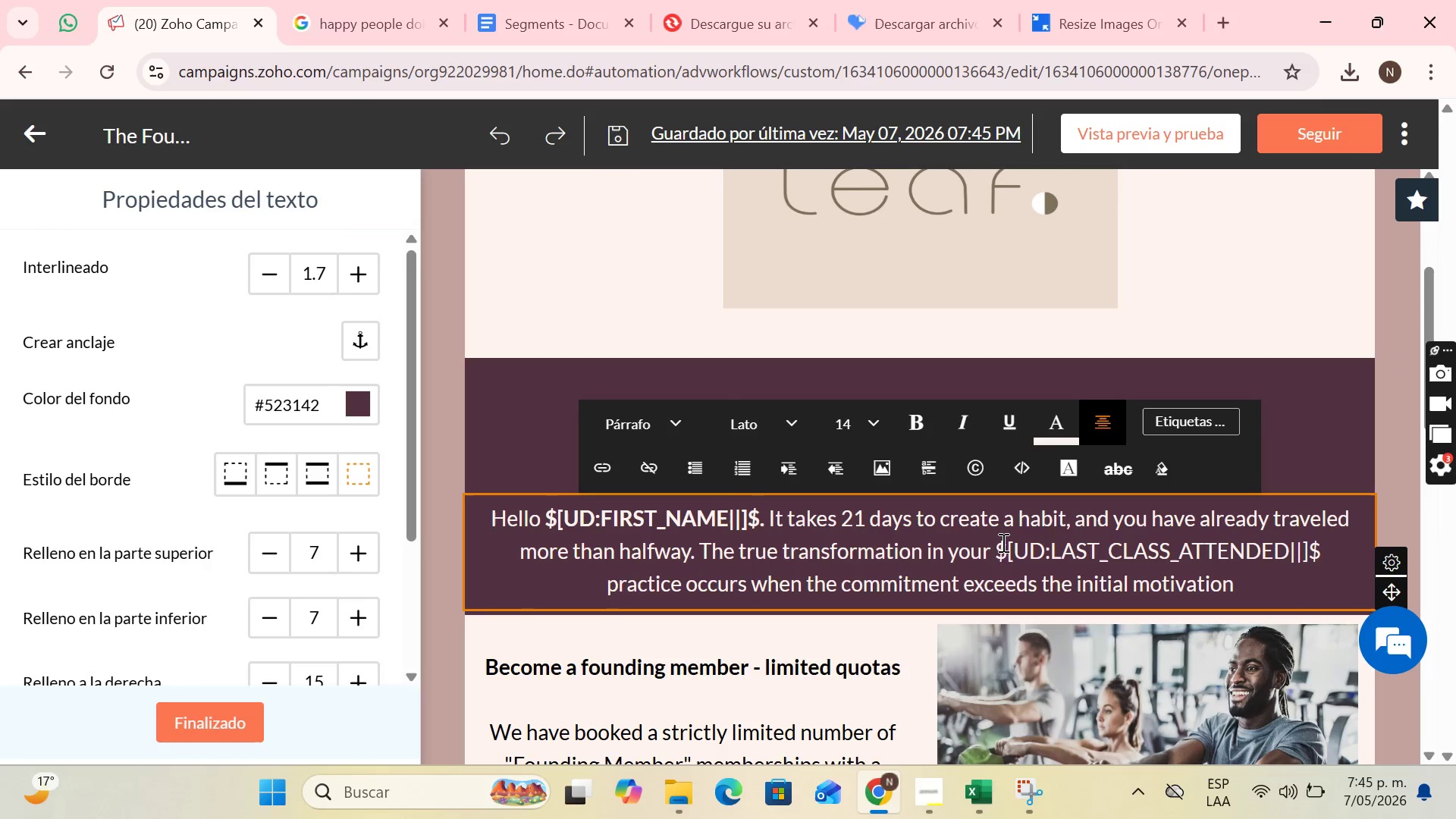 
left_click_drag(start_coordinate=[1002, 542], to_coordinate=[1132, 532])
 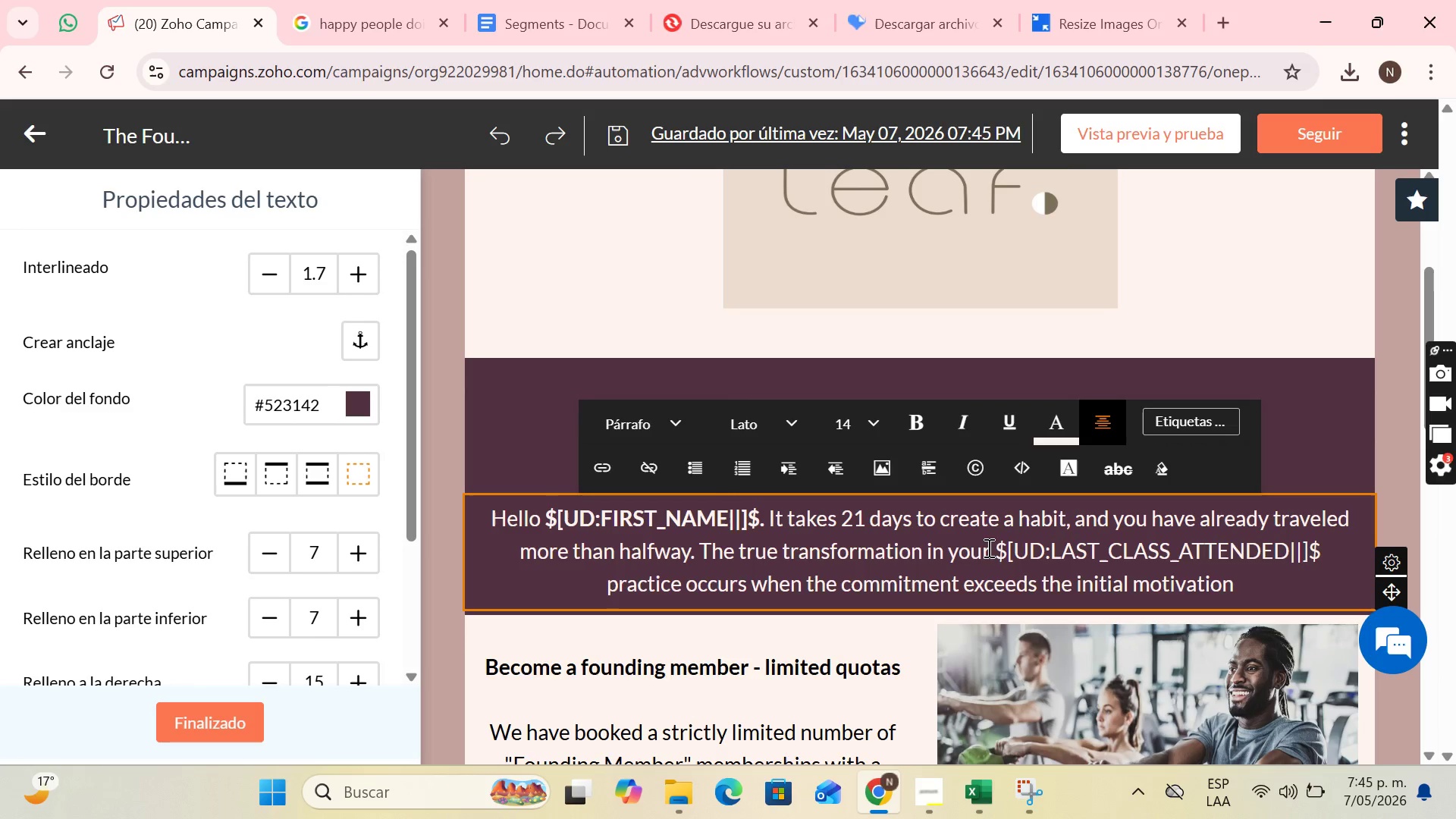 
left_click_drag(start_coordinate=[997, 550], to_coordinate=[1333, 555])
 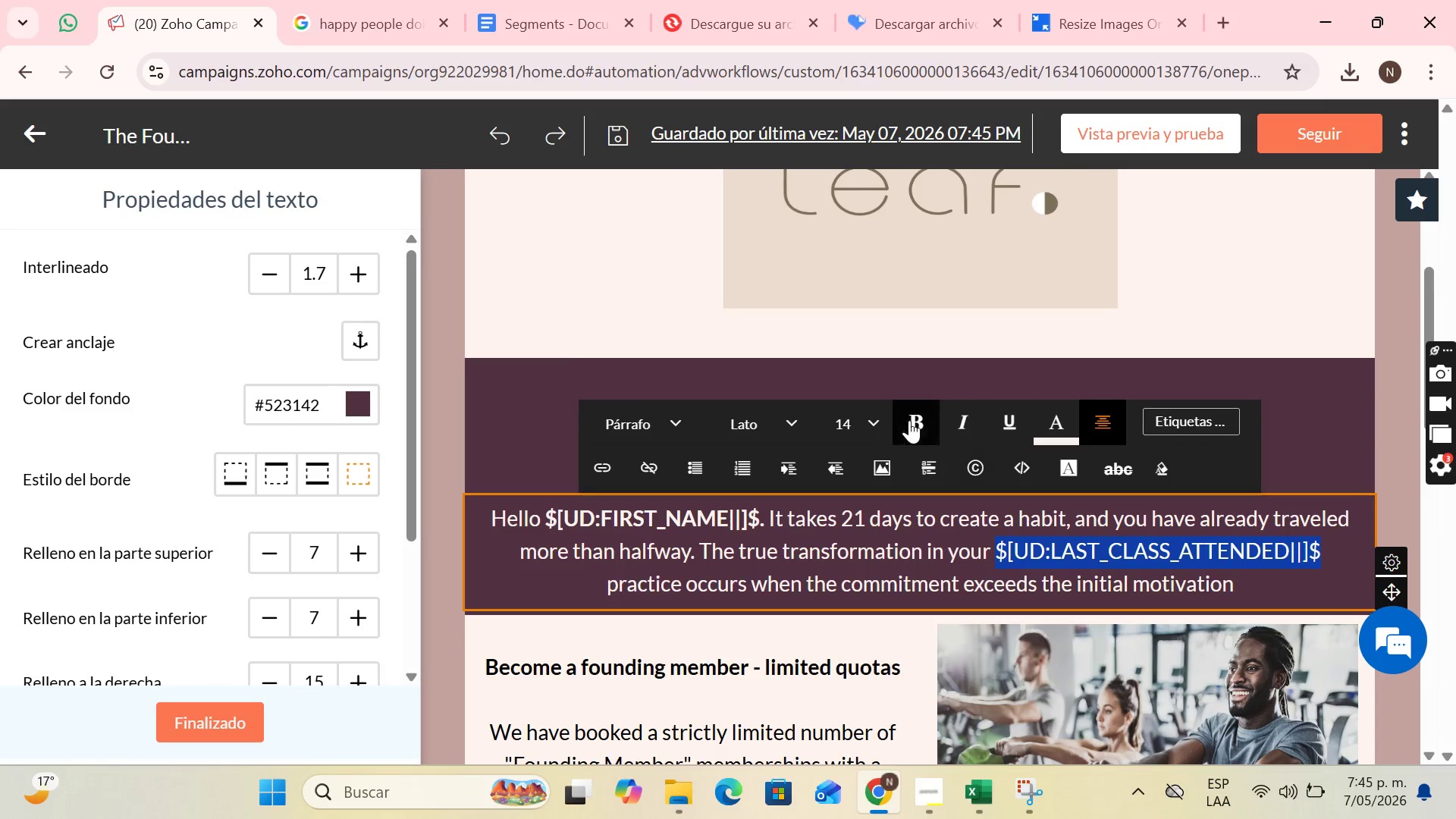 
left_click([913, 420])
 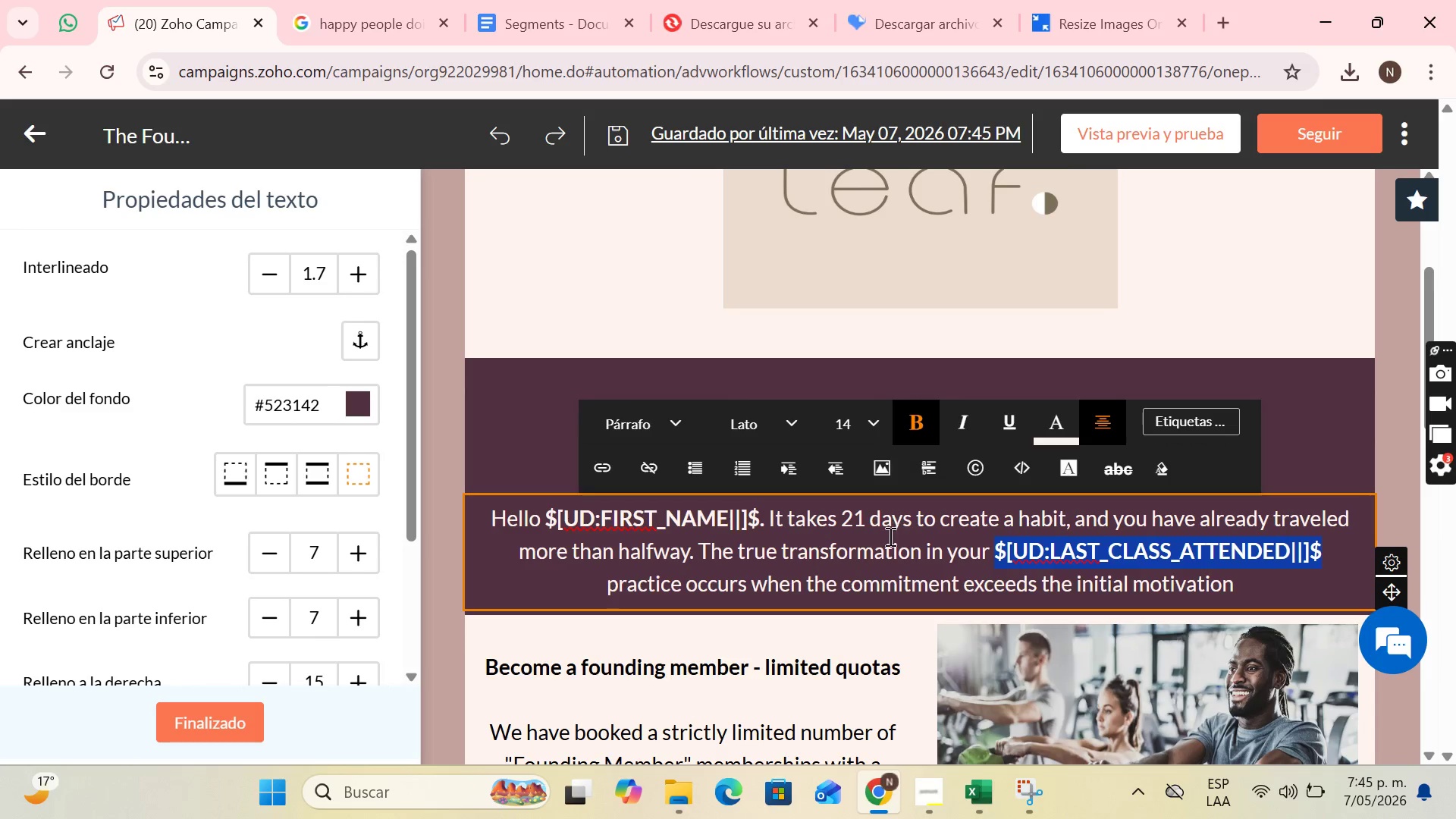 
left_click([886, 535])
 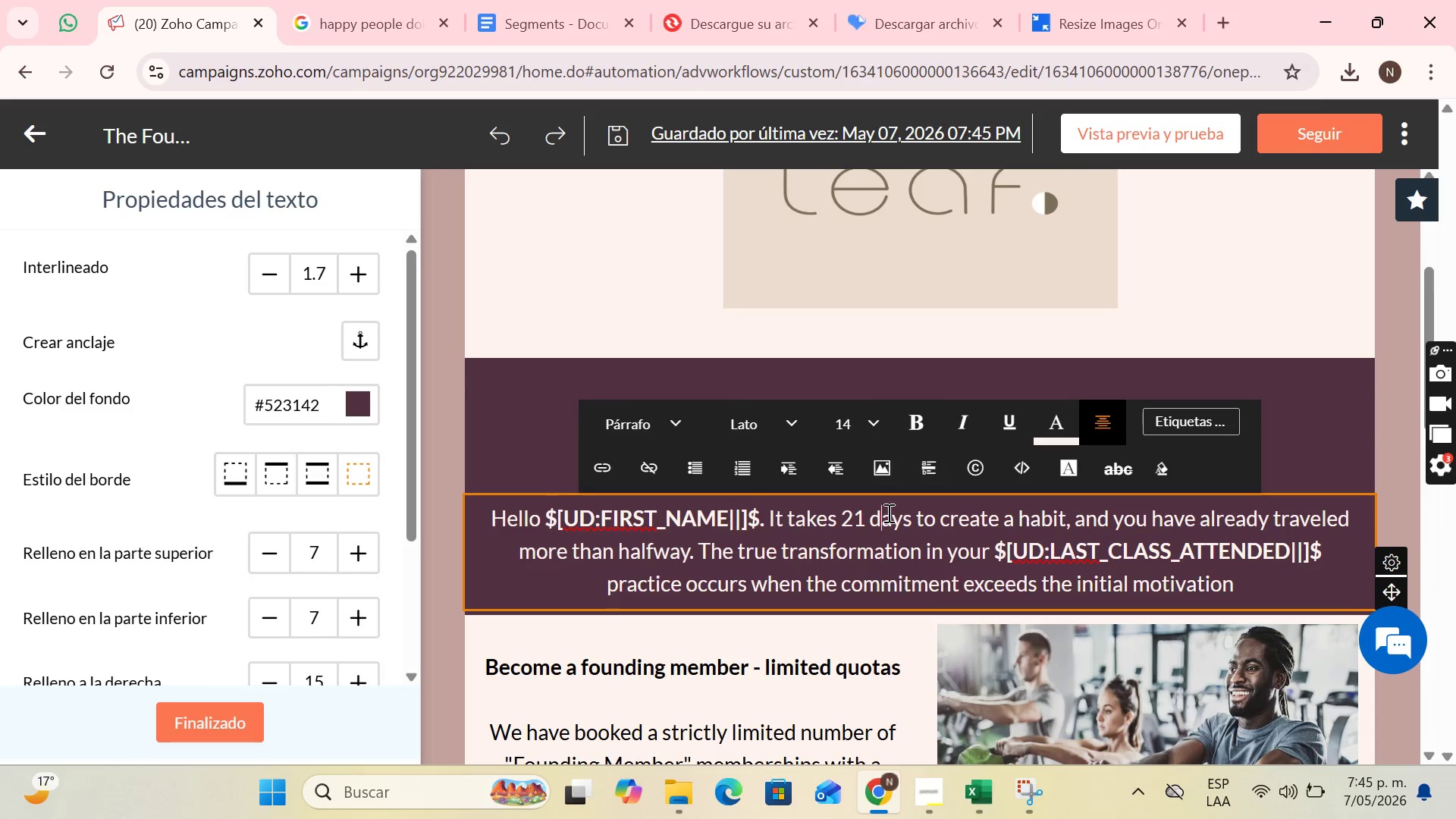 
wait(8.12)
 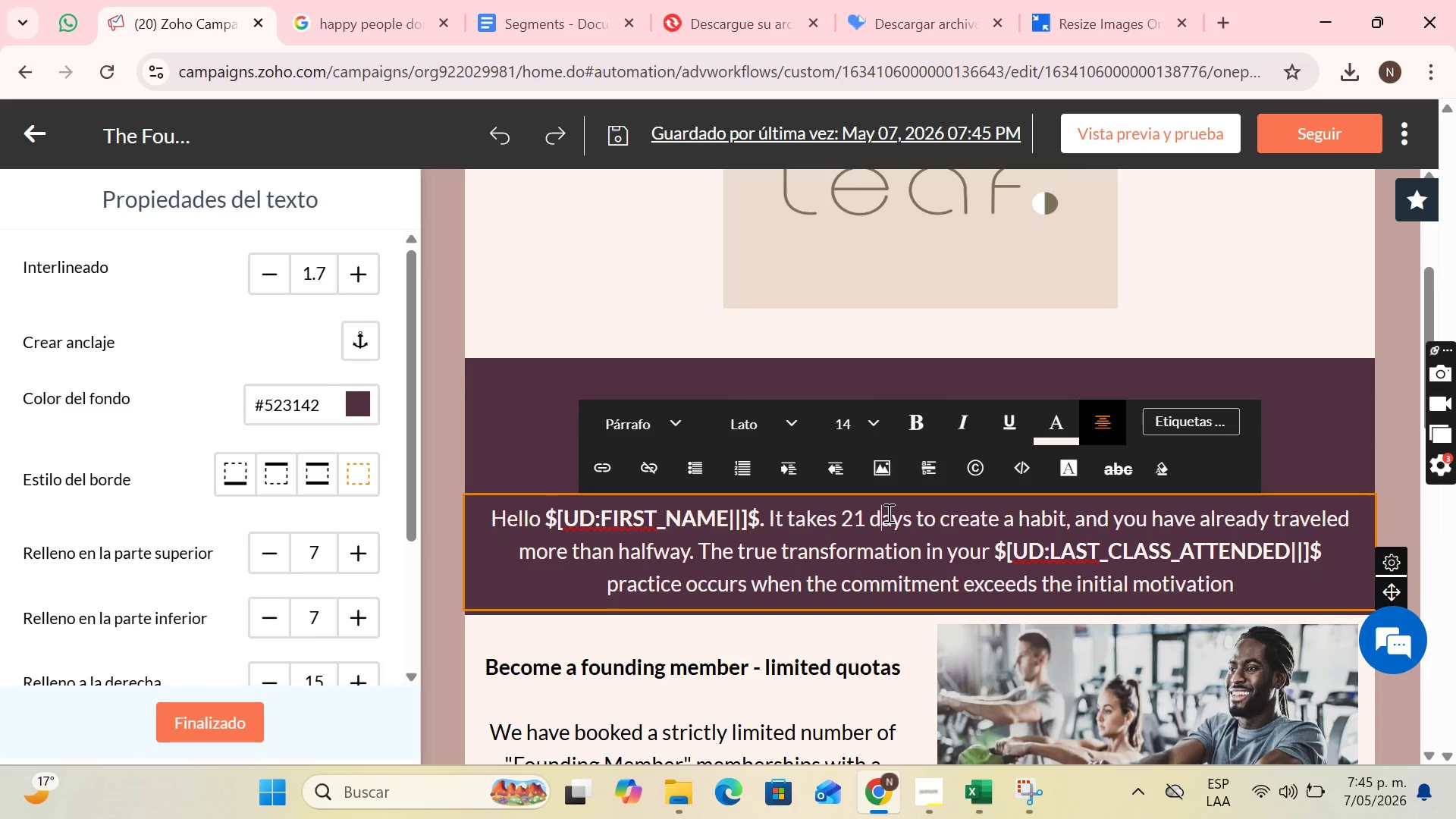 
scroll: coordinate [1136, 414], scroll_direction: down, amount: 14.0
 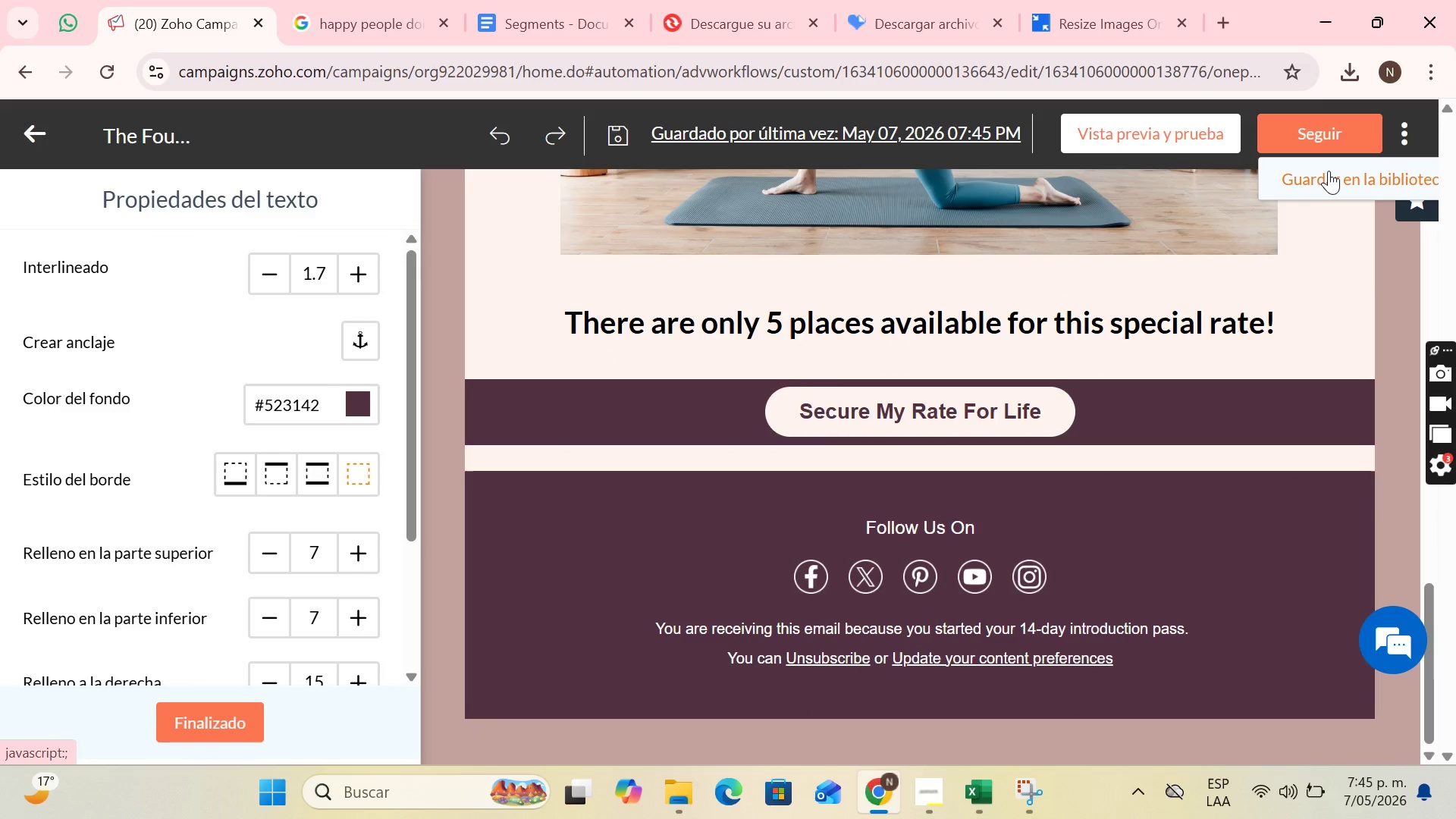 
left_click([1329, 171])
 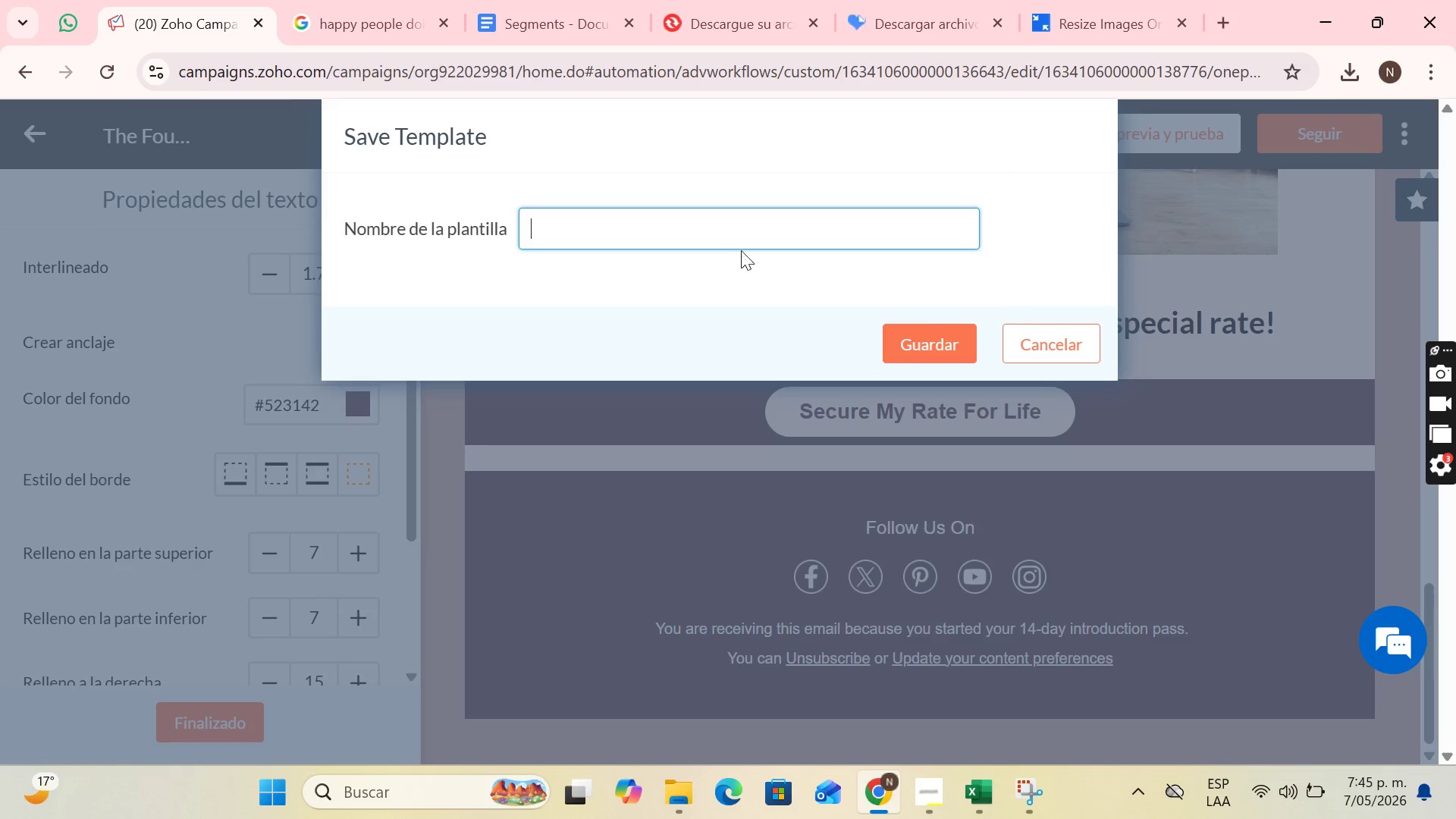 
left_click([753, 238])
 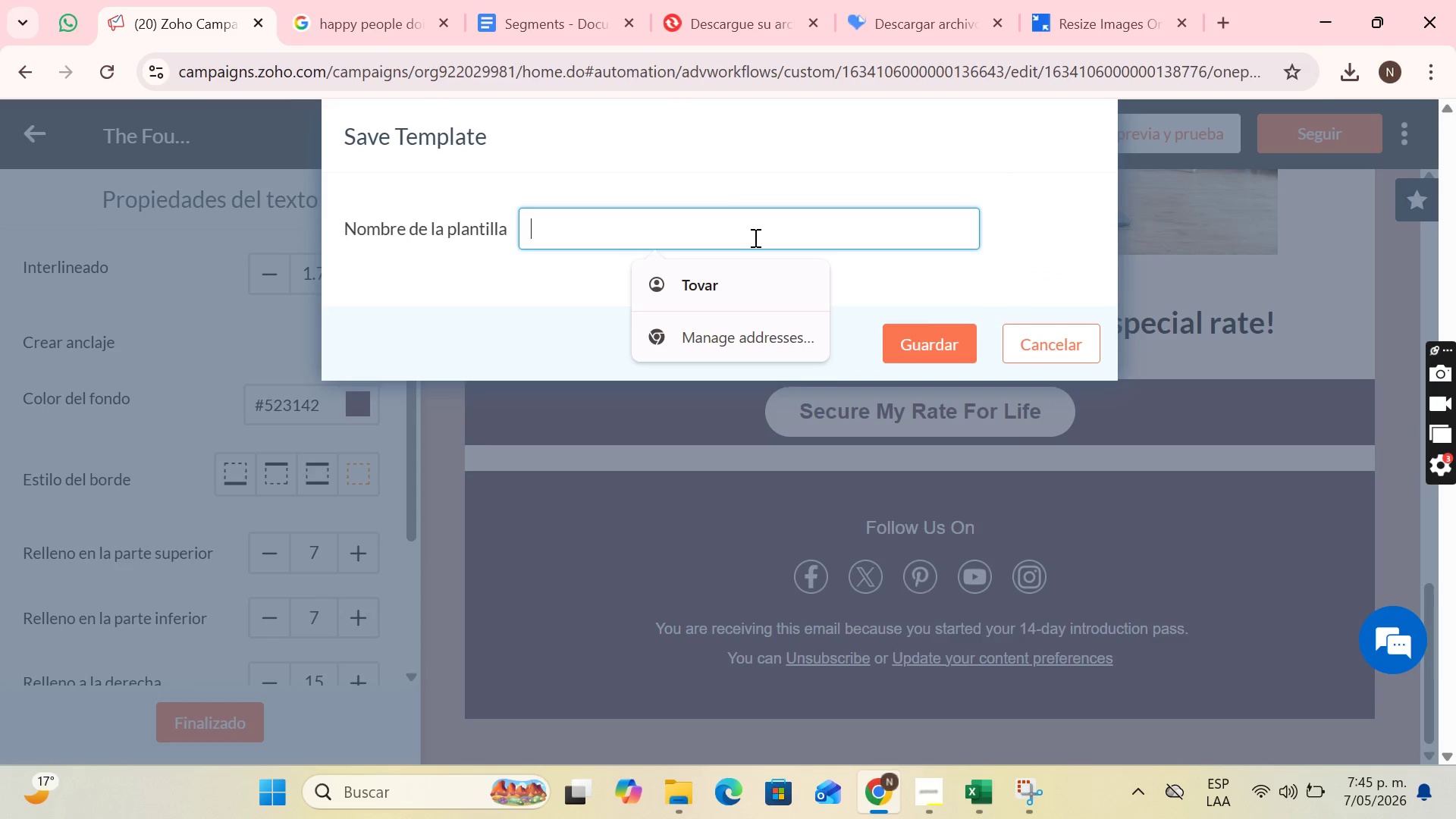 
key(L)
 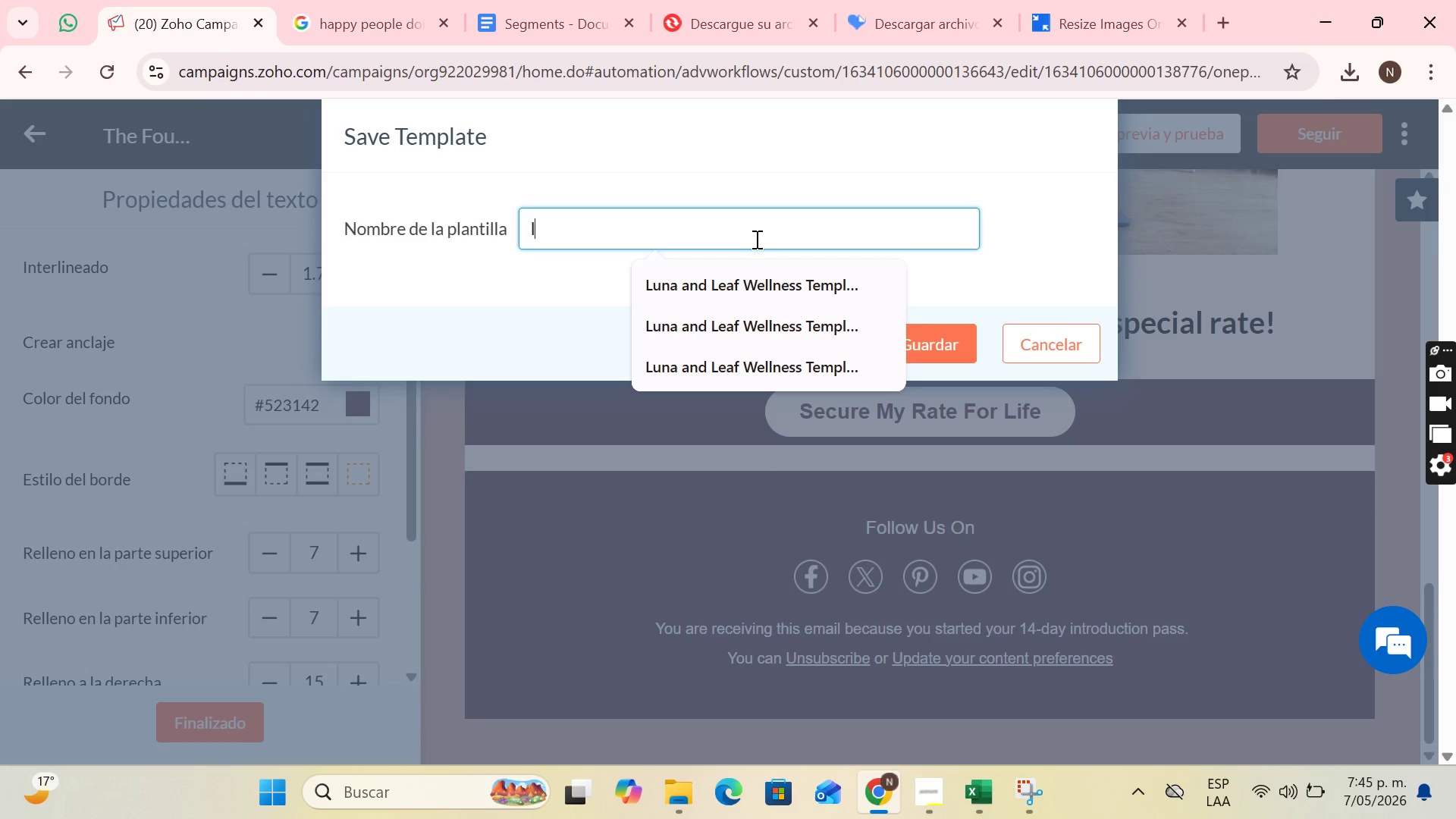 
left_click([811, 297])
 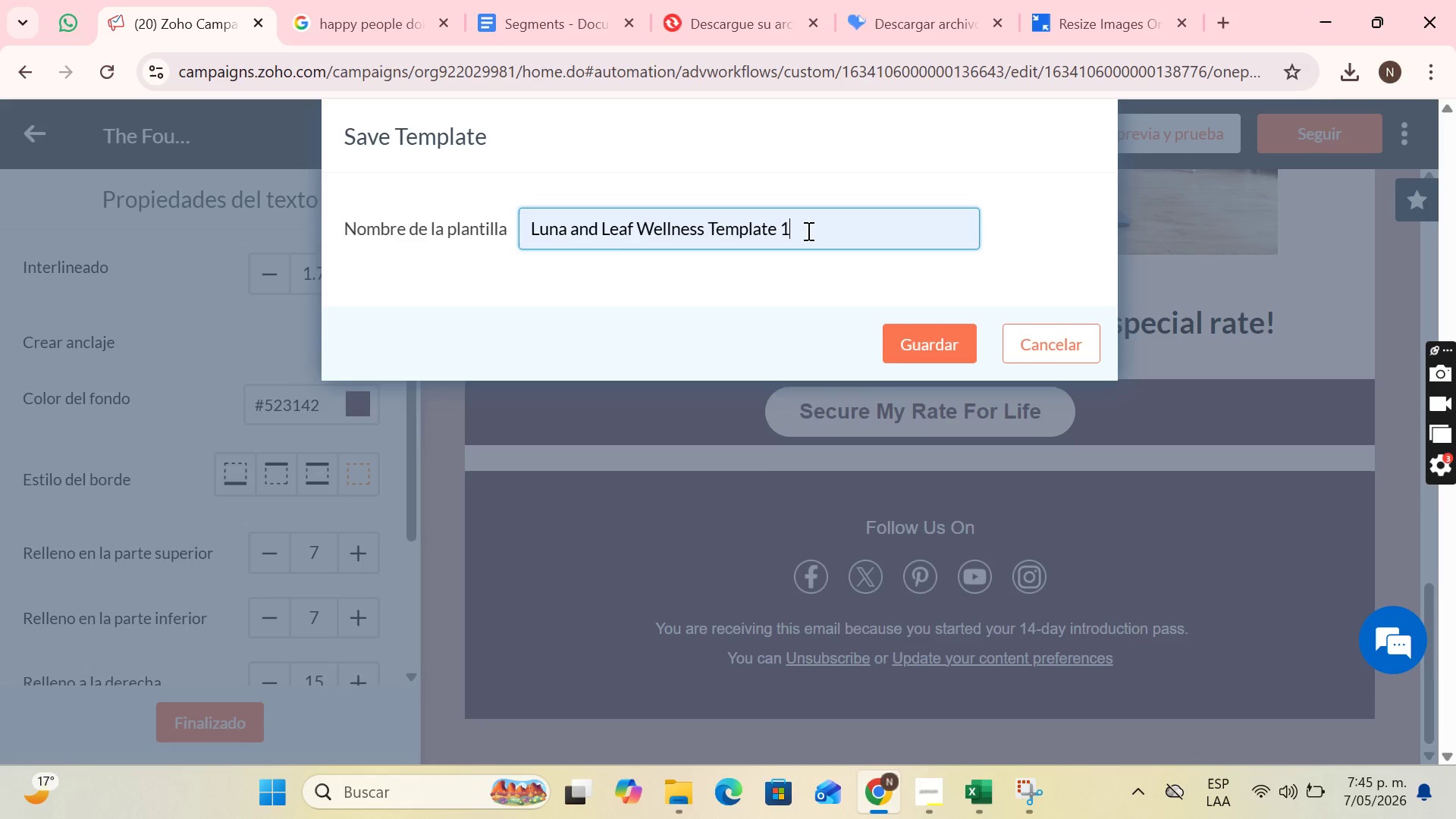 
key(Backspace)
 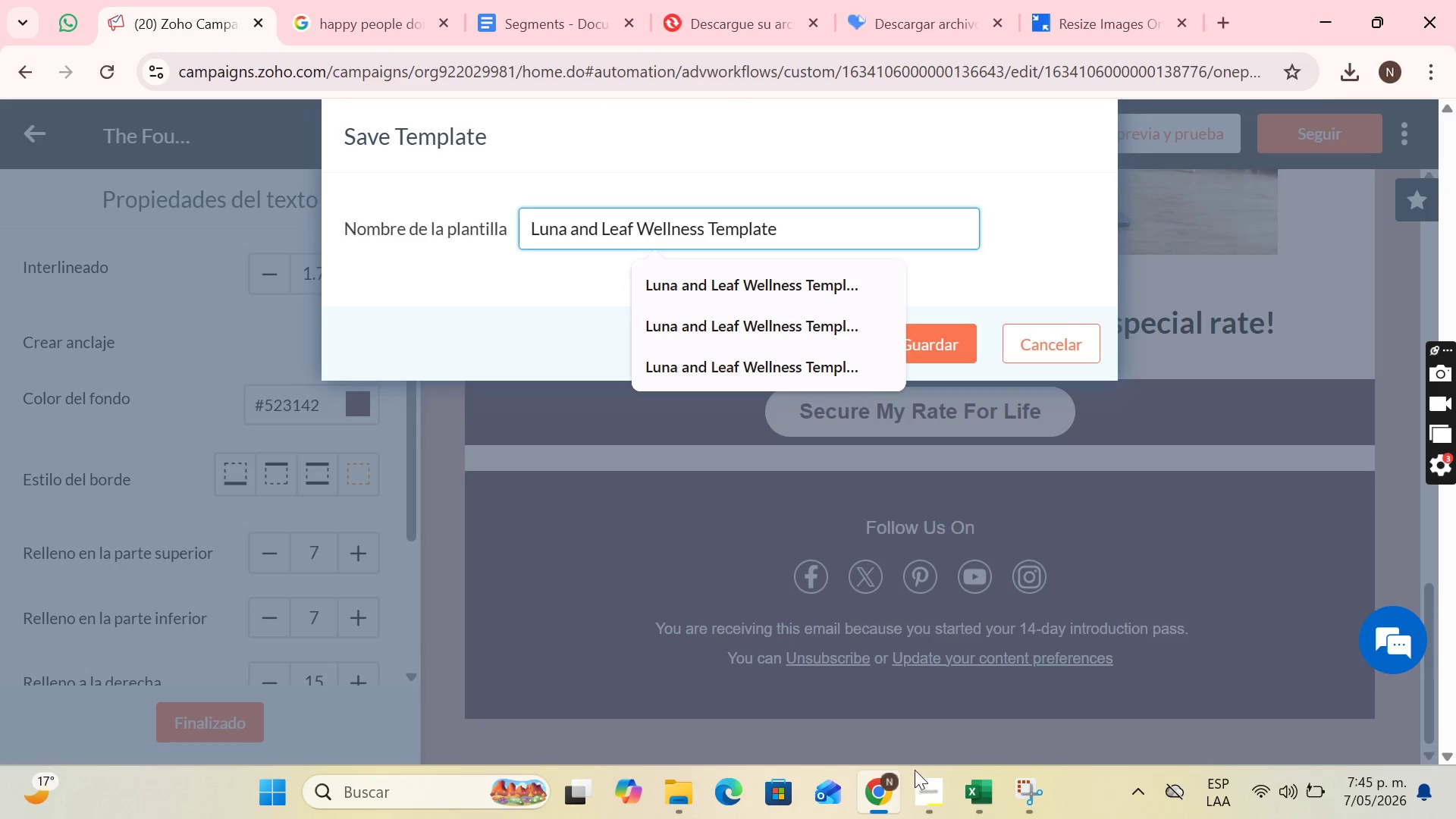 
left_click([921, 805])